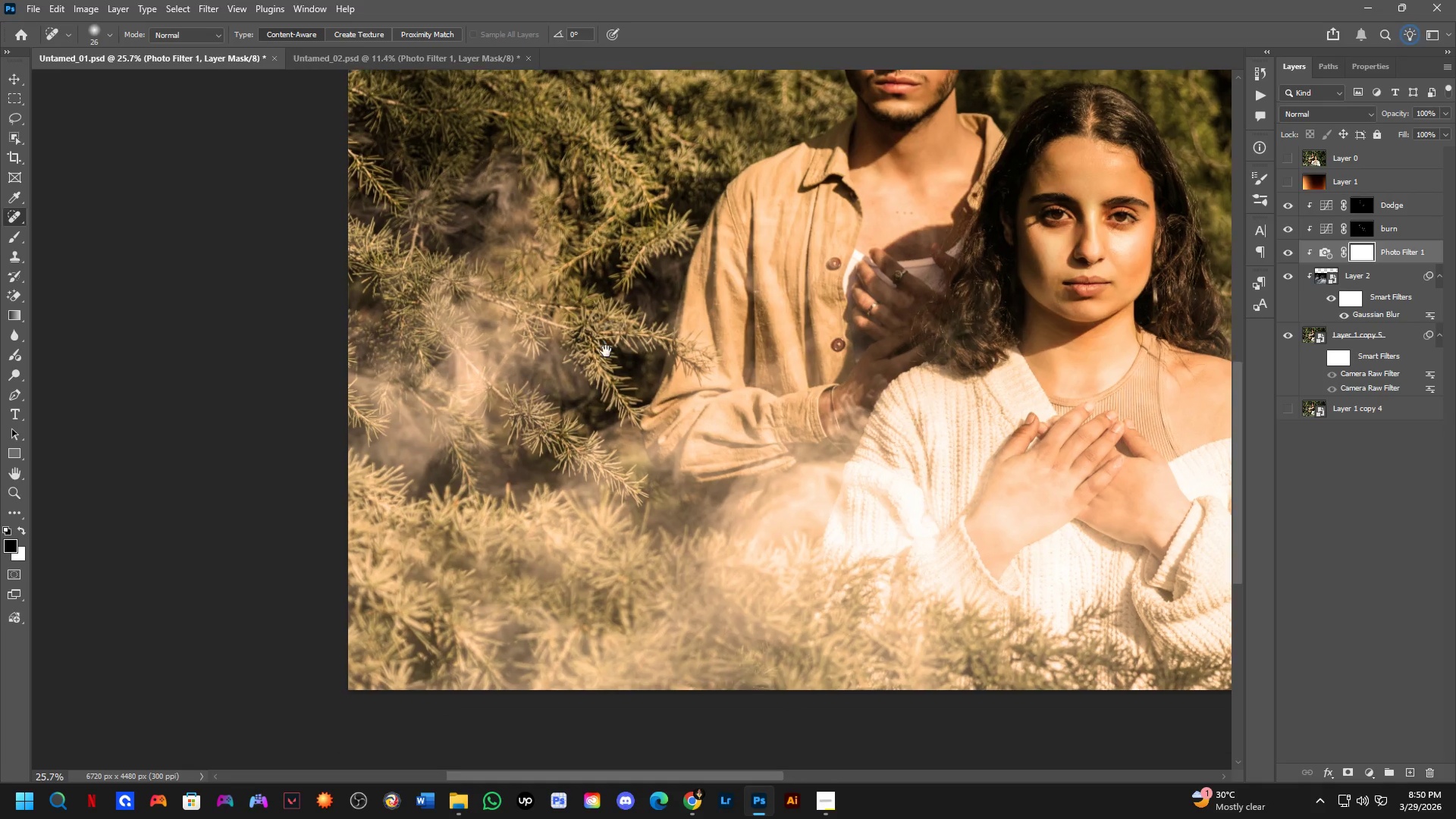 
left_click_drag(start_coordinate=[379, 447], to_coordinate=[632, 405])
 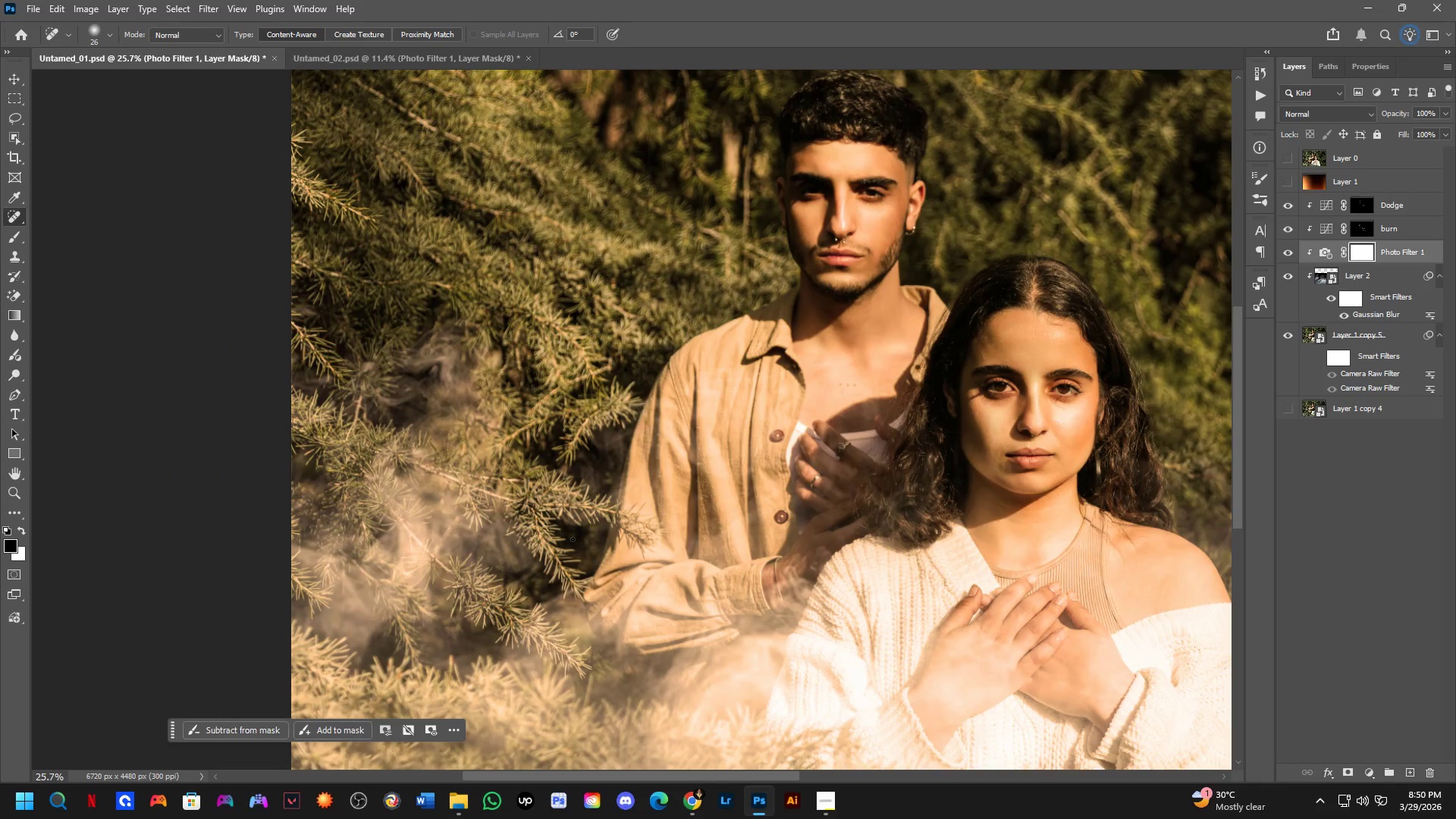 
hold_key(key=Space, duration=1.5)
 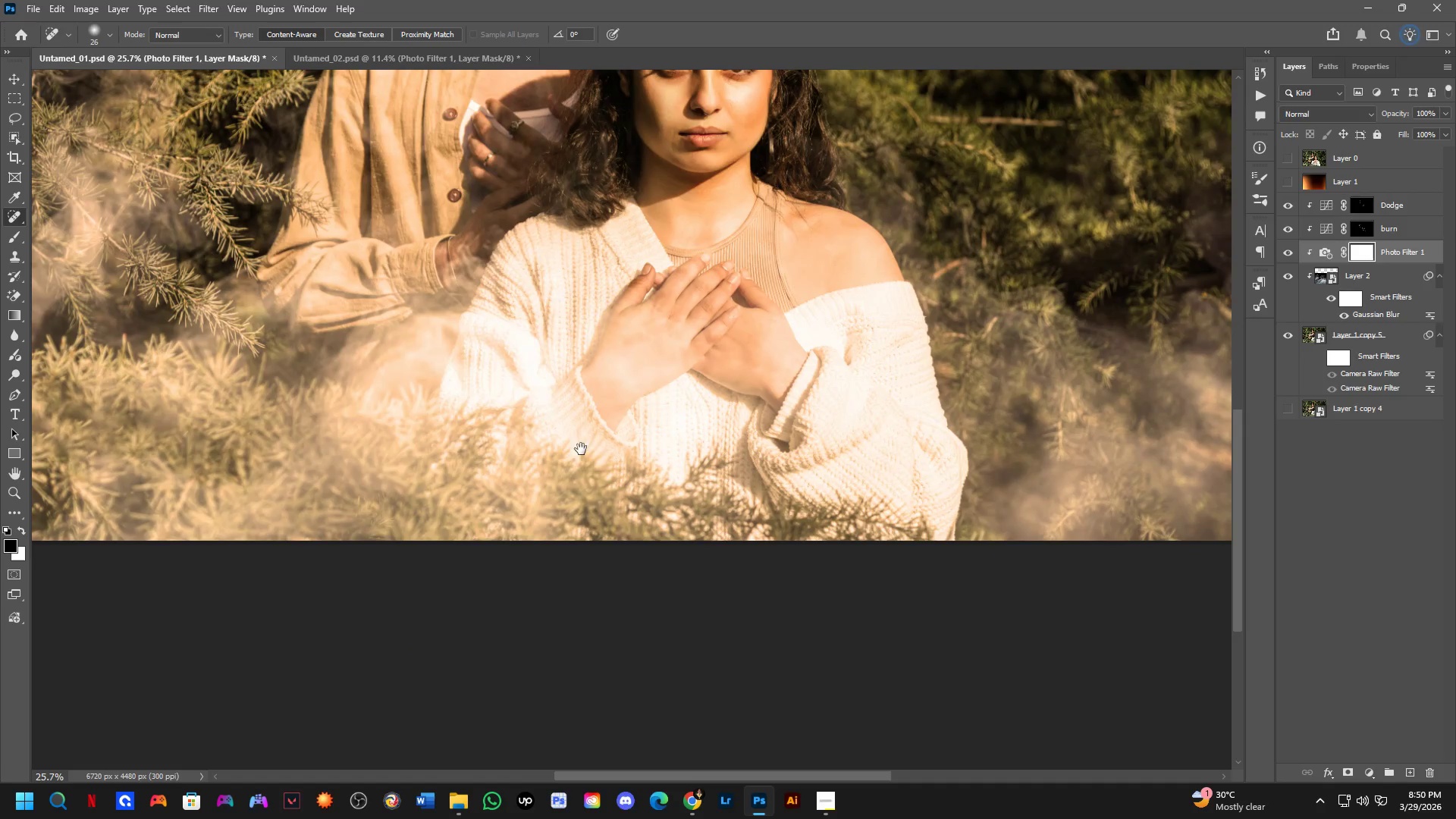 
left_click_drag(start_coordinate=[549, 523], to_coordinate=[468, 382])
 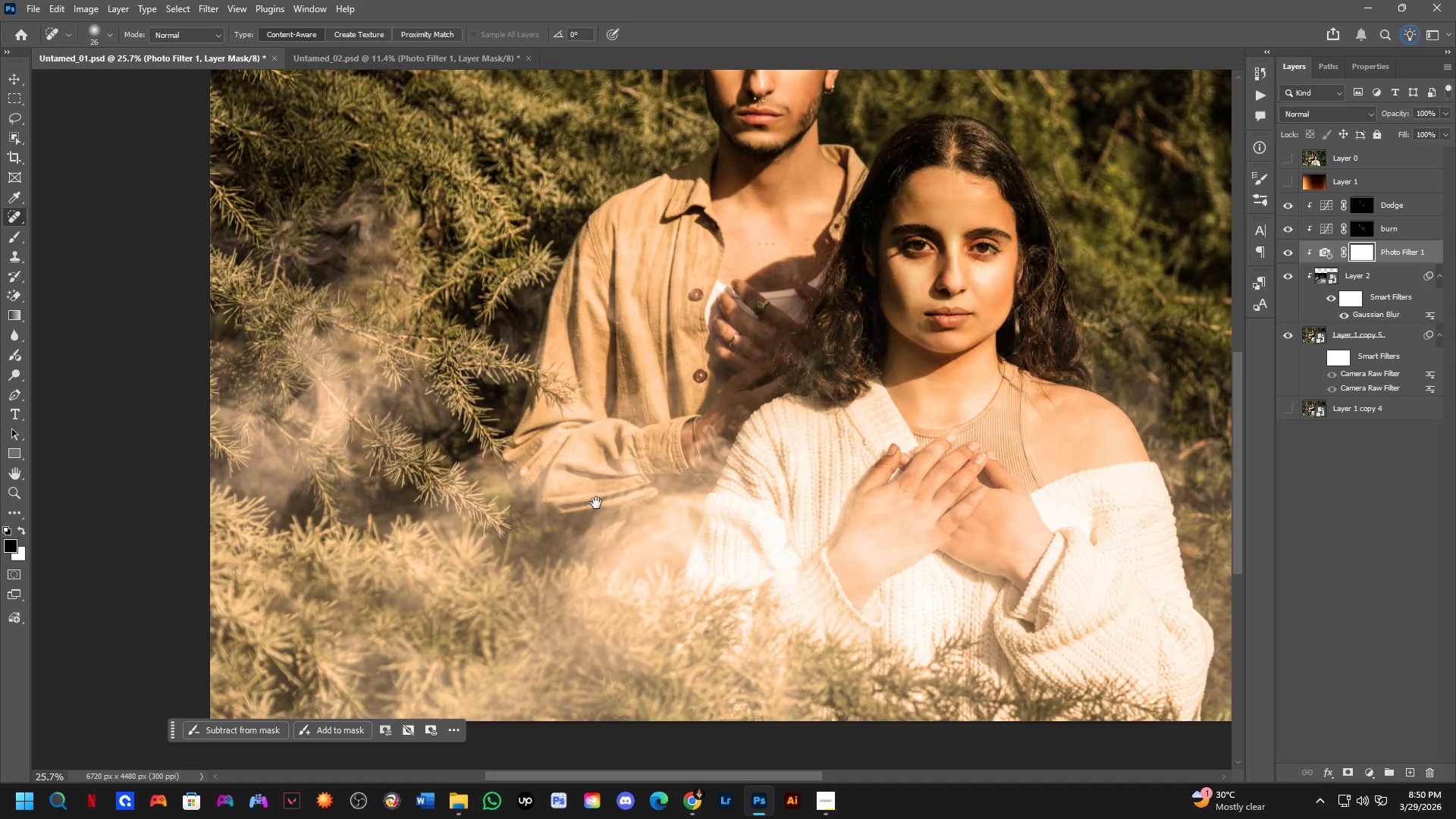 
hold_key(key=Space, duration=0.88)
 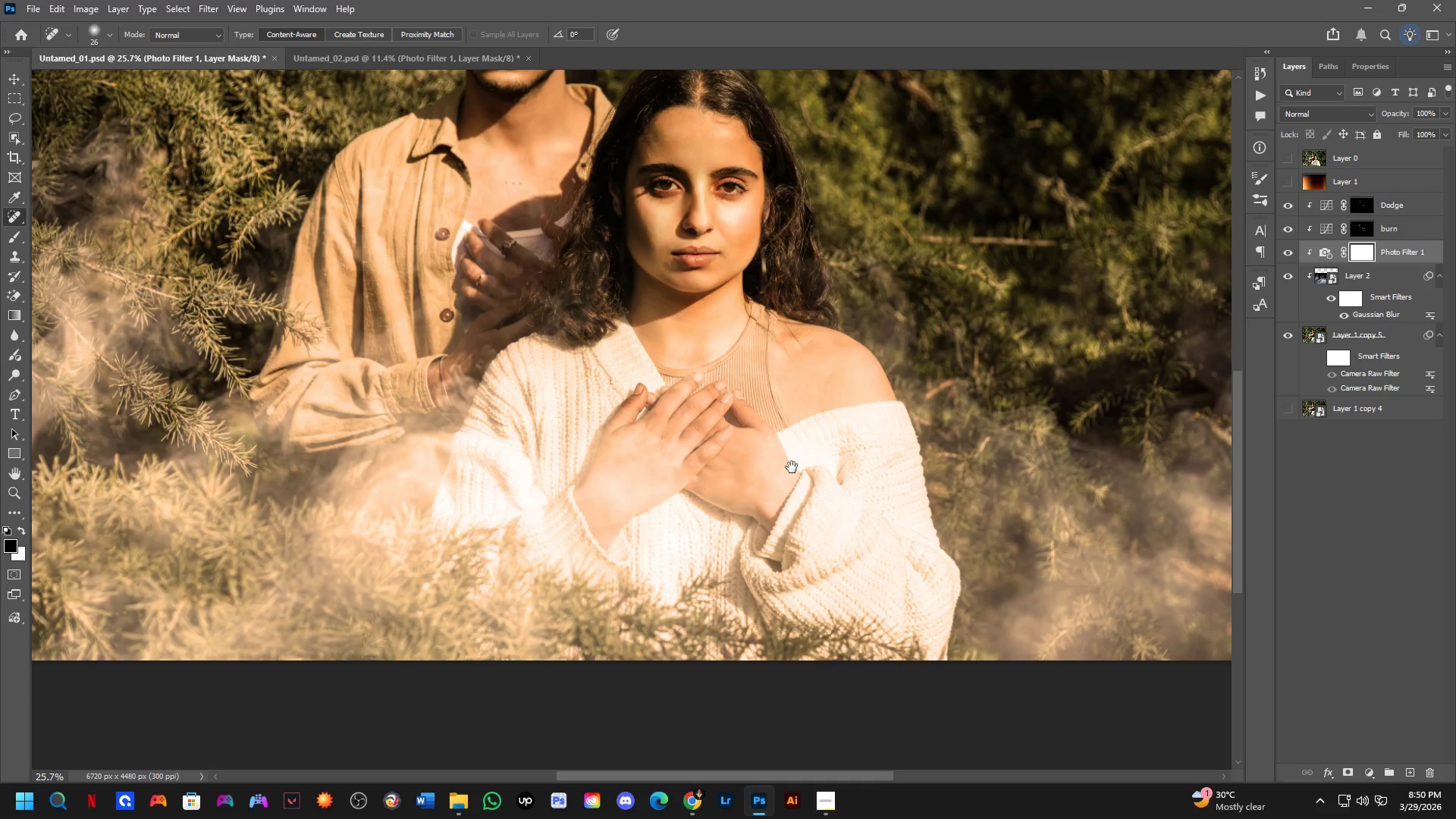 
left_click_drag(start_coordinate=[827, 629], to_coordinate=[581, 449])
 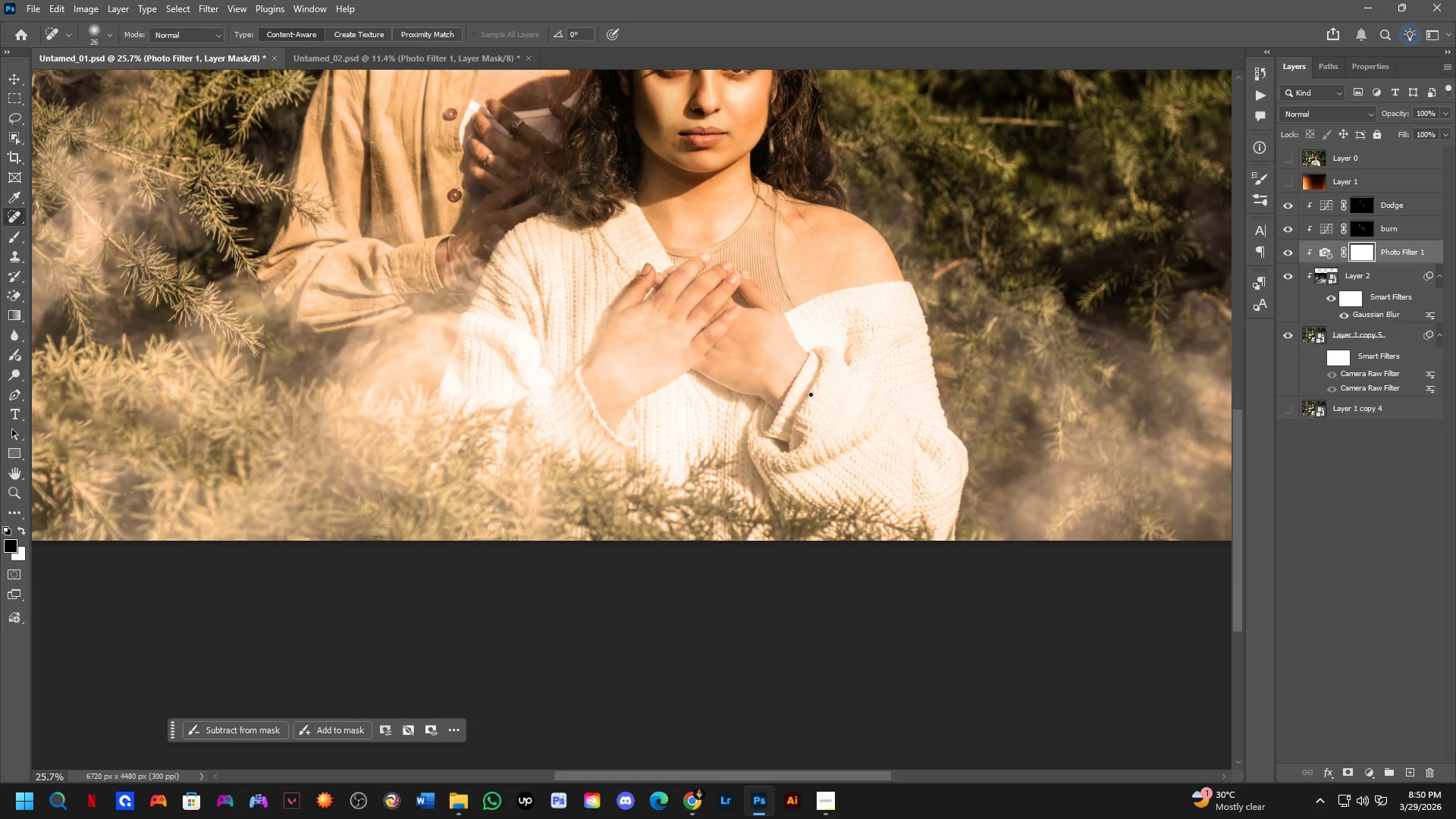 
hold_key(key=Space, duration=1.44)
 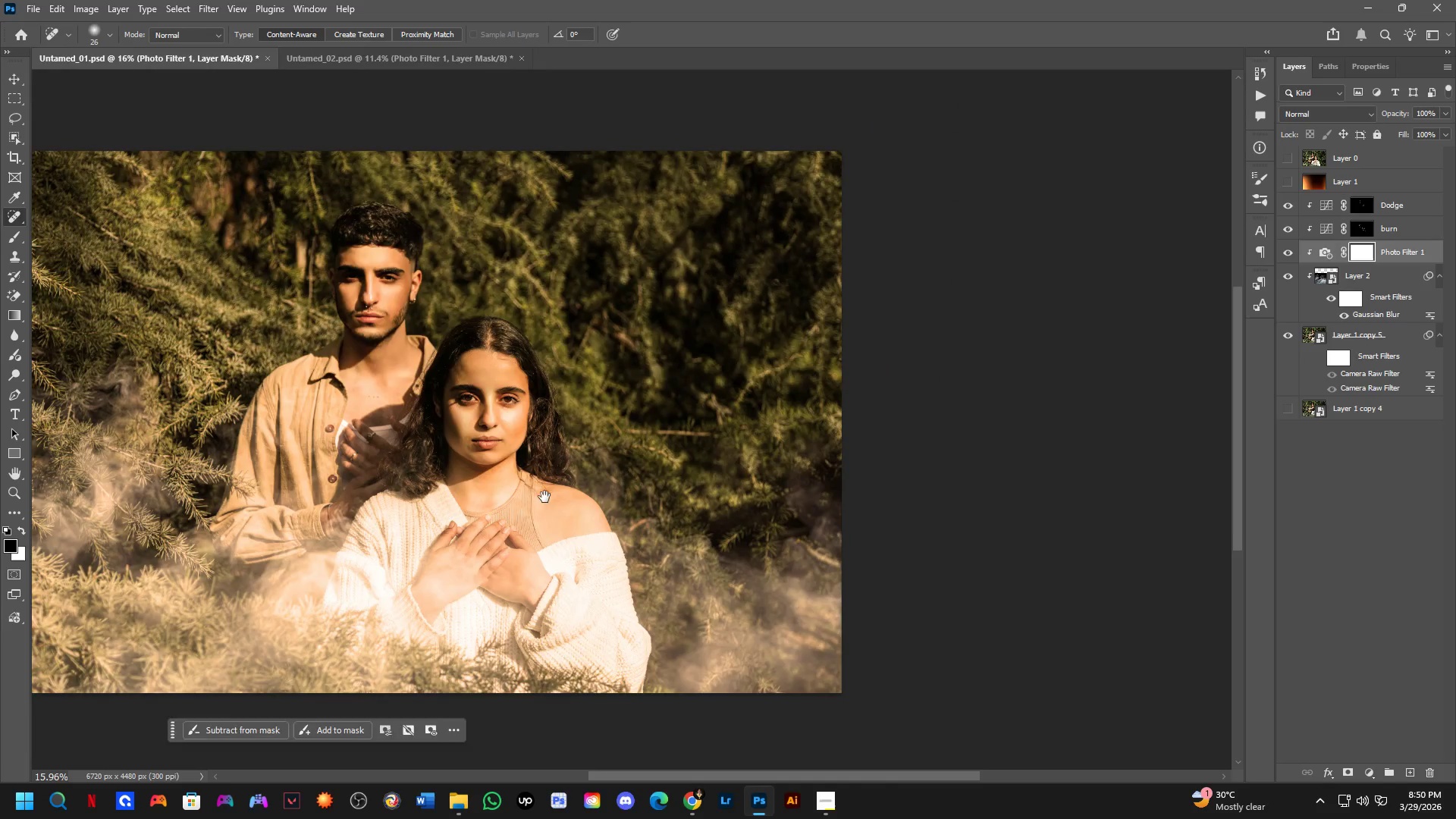 
left_click_drag(start_coordinate=[799, 347], to_coordinate=[792, 467])
 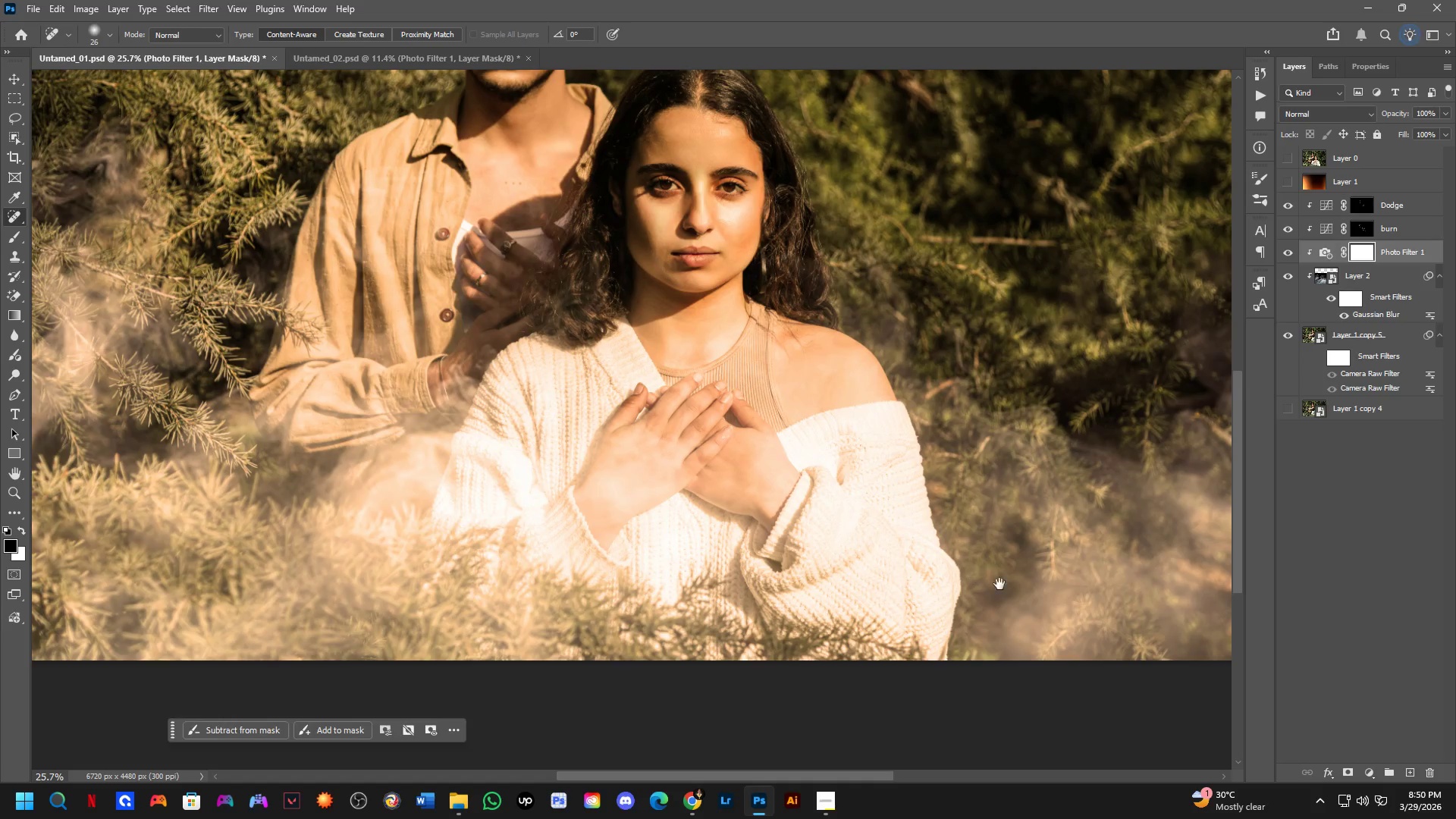 
left_click_drag(start_coordinate=[999, 584], to_coordinate=[711, 698])
 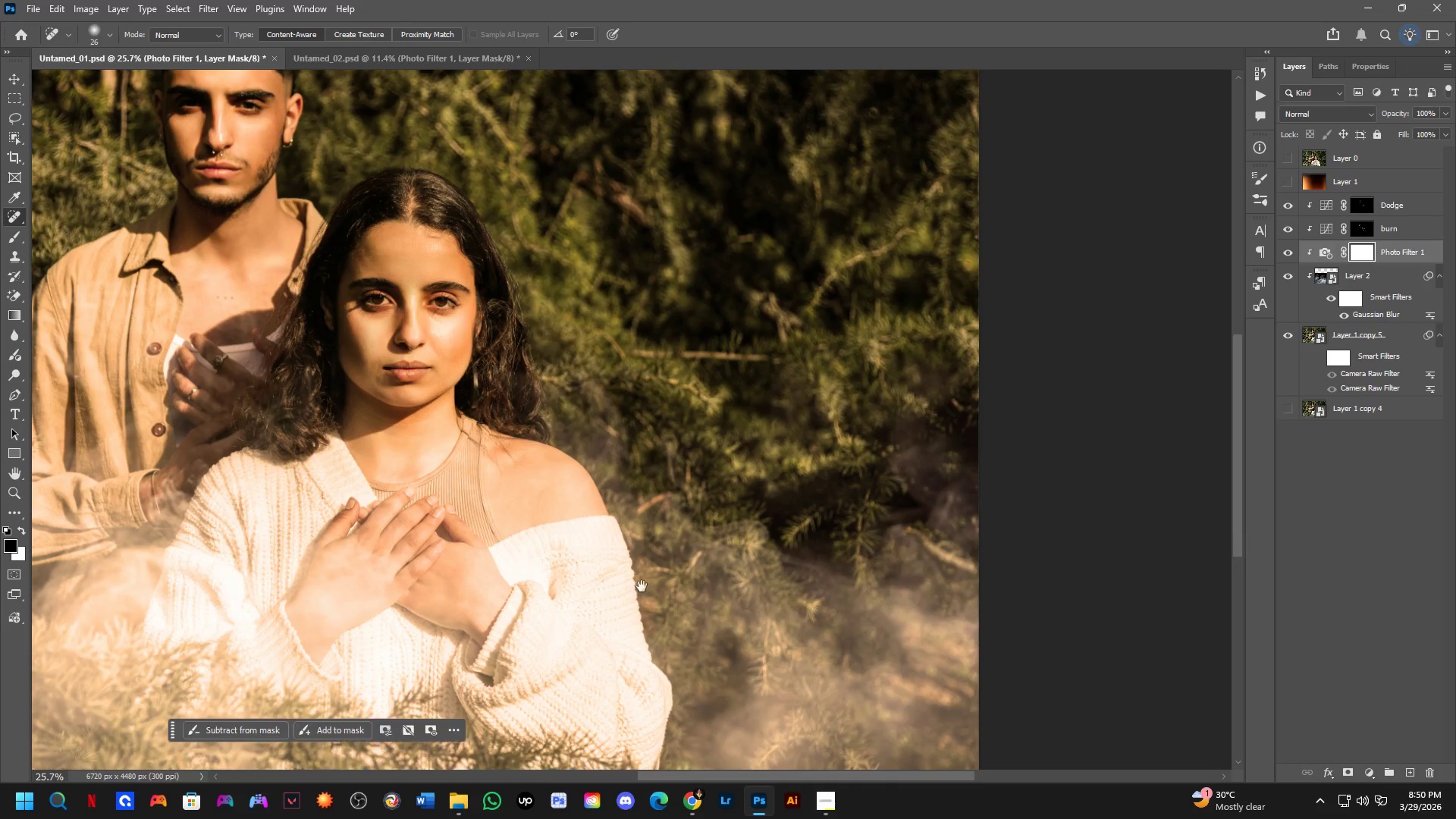 
hold_key(key=Space, duration=0.75)
 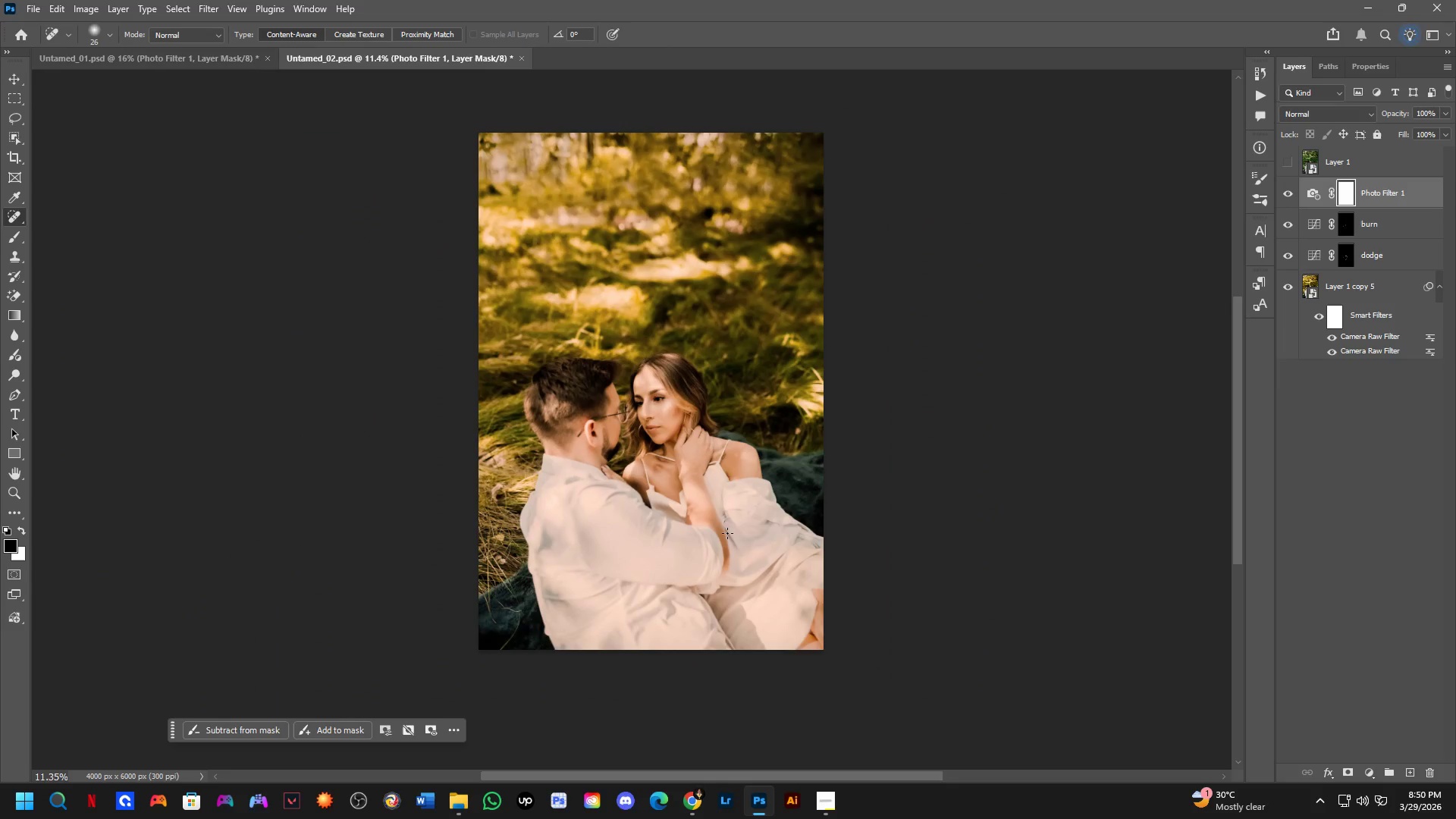 
left_click_drag(start_coordinate=[550, 497], to_coordinate=[723, 538])
 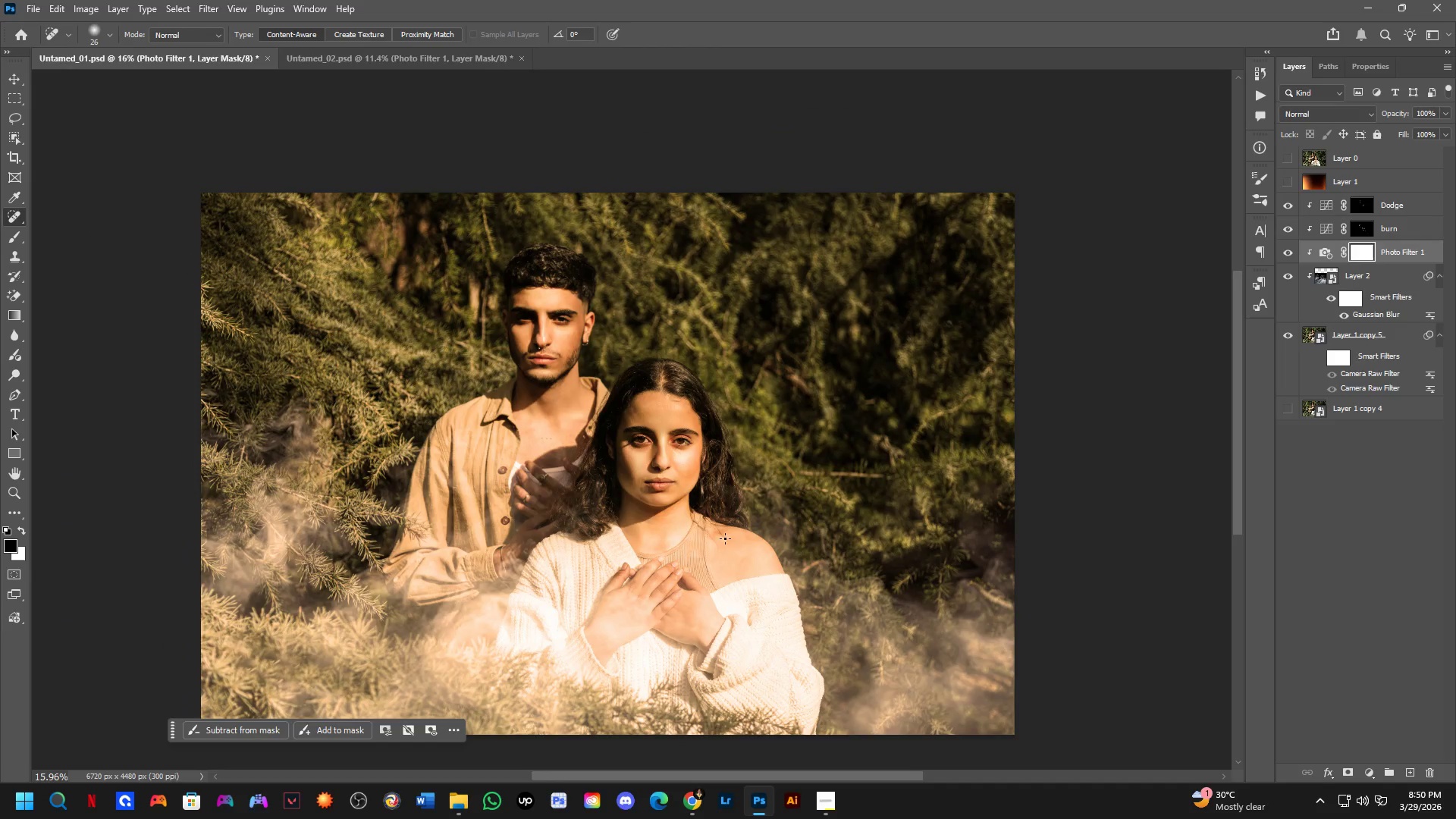 
scroll: coordinate [612, 552], scroll_direction: down, amount: 5.0
 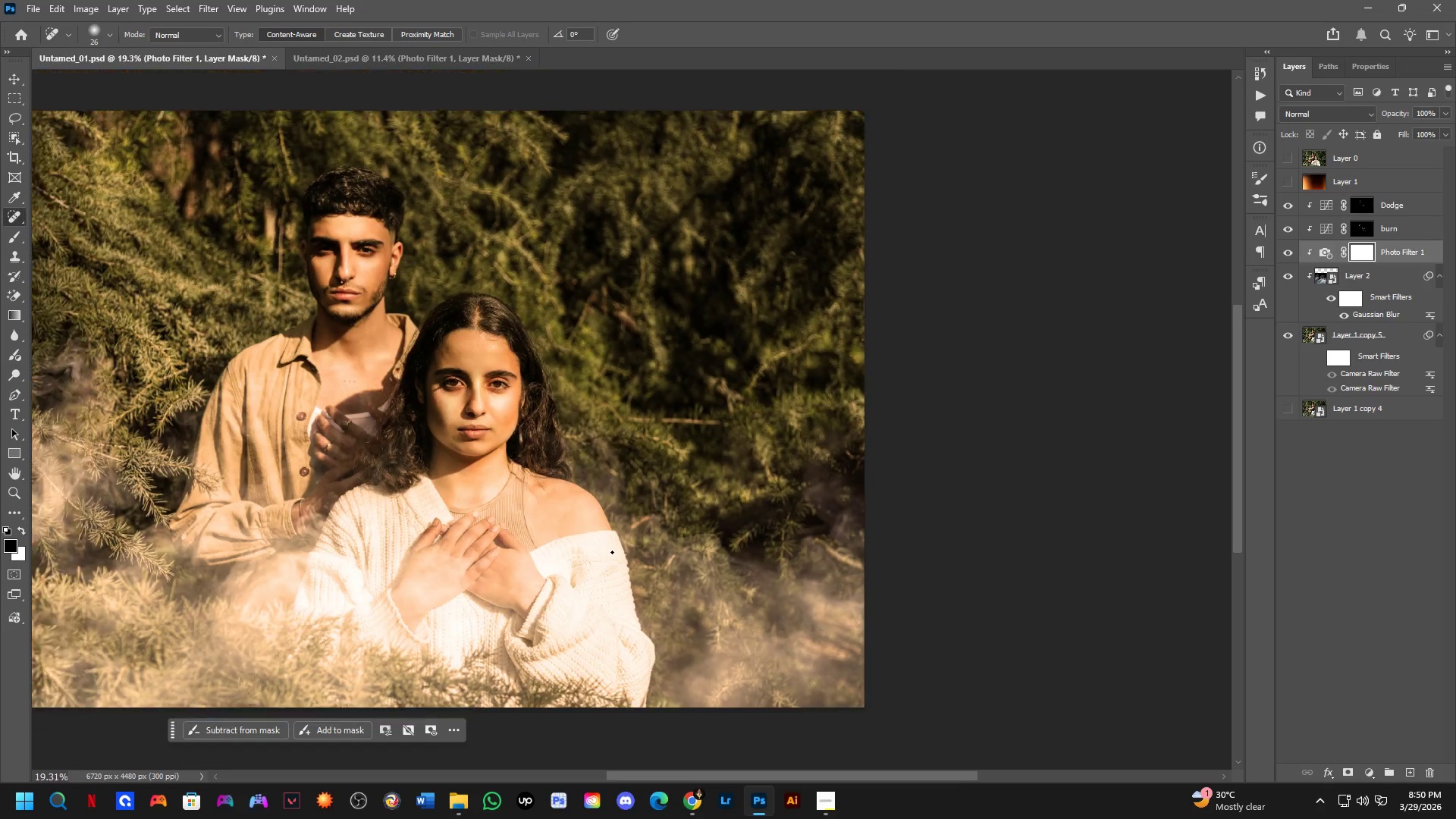 
key(Control+ControlLeft)
 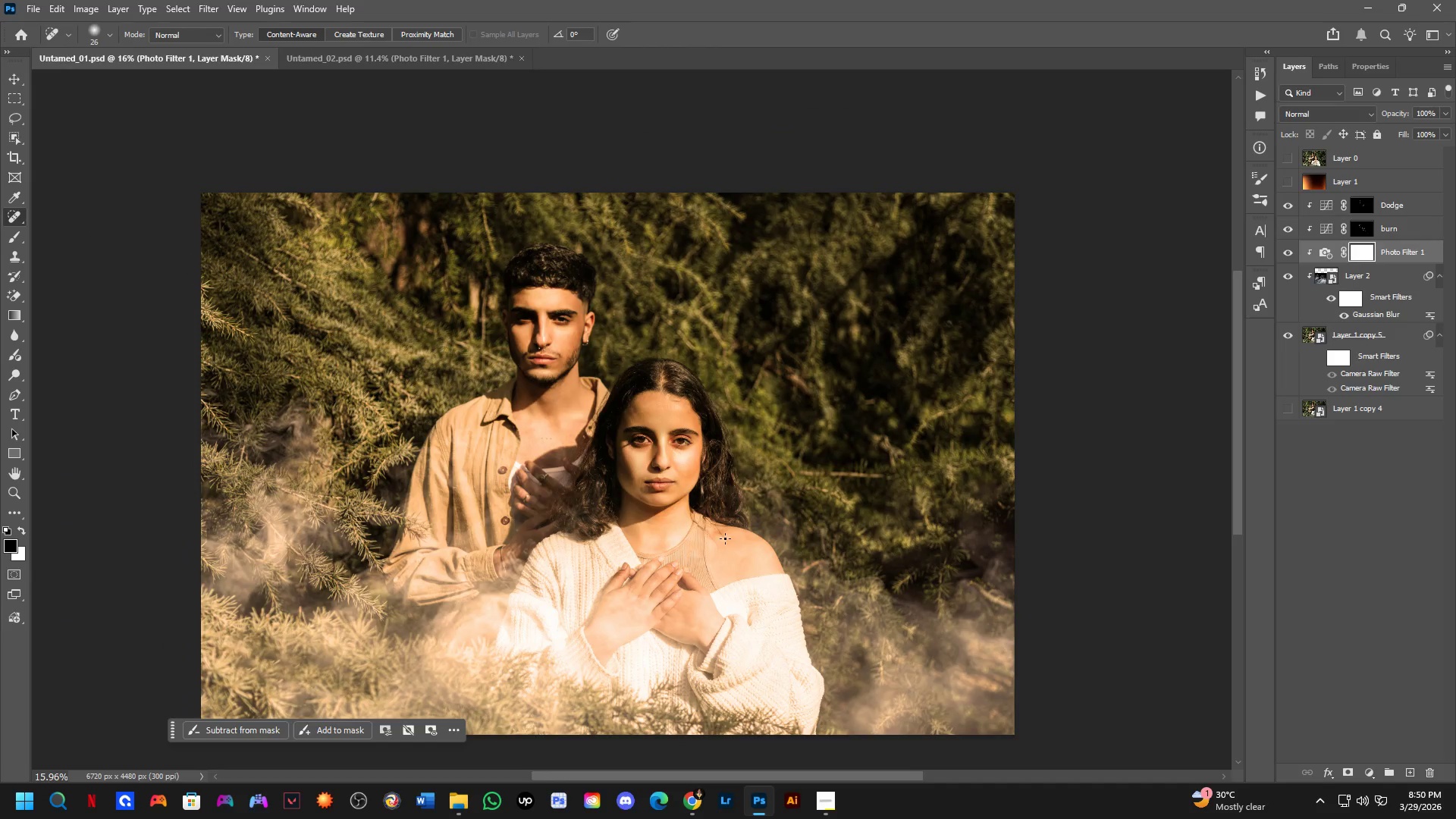 
key(Control+Tab)
 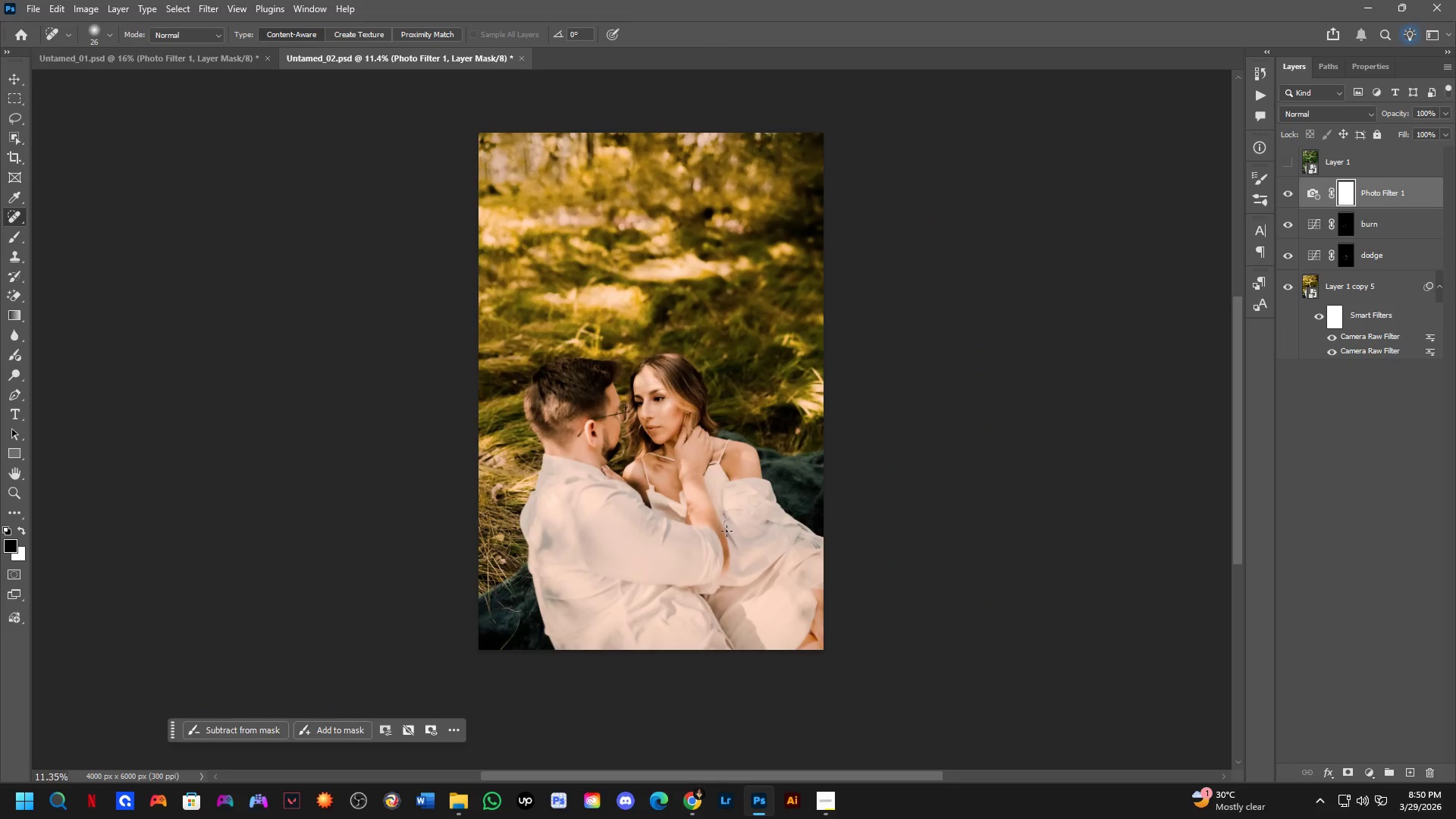 
key(Control+ControlLeft)
 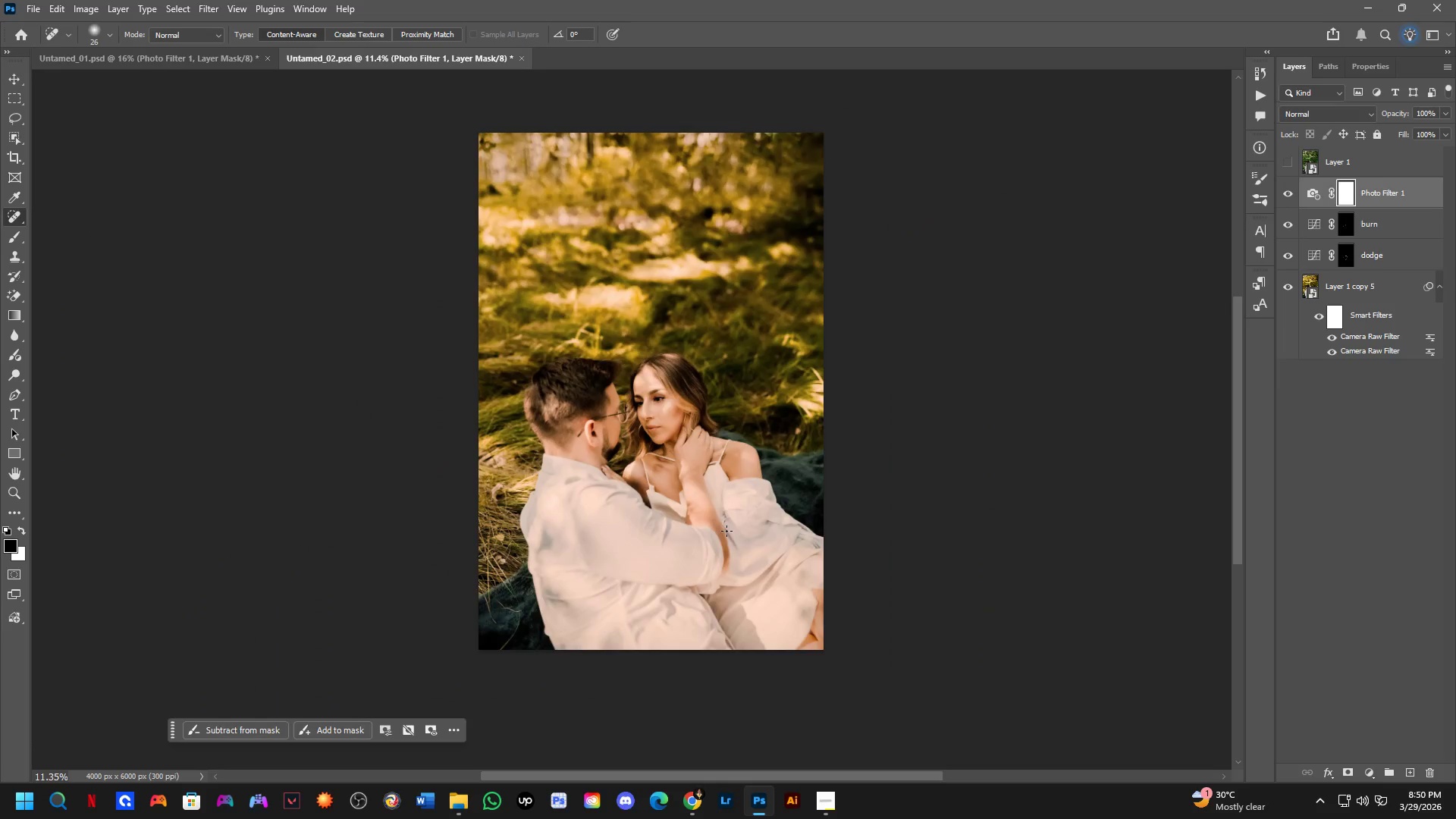 
key(Control+Tab)
 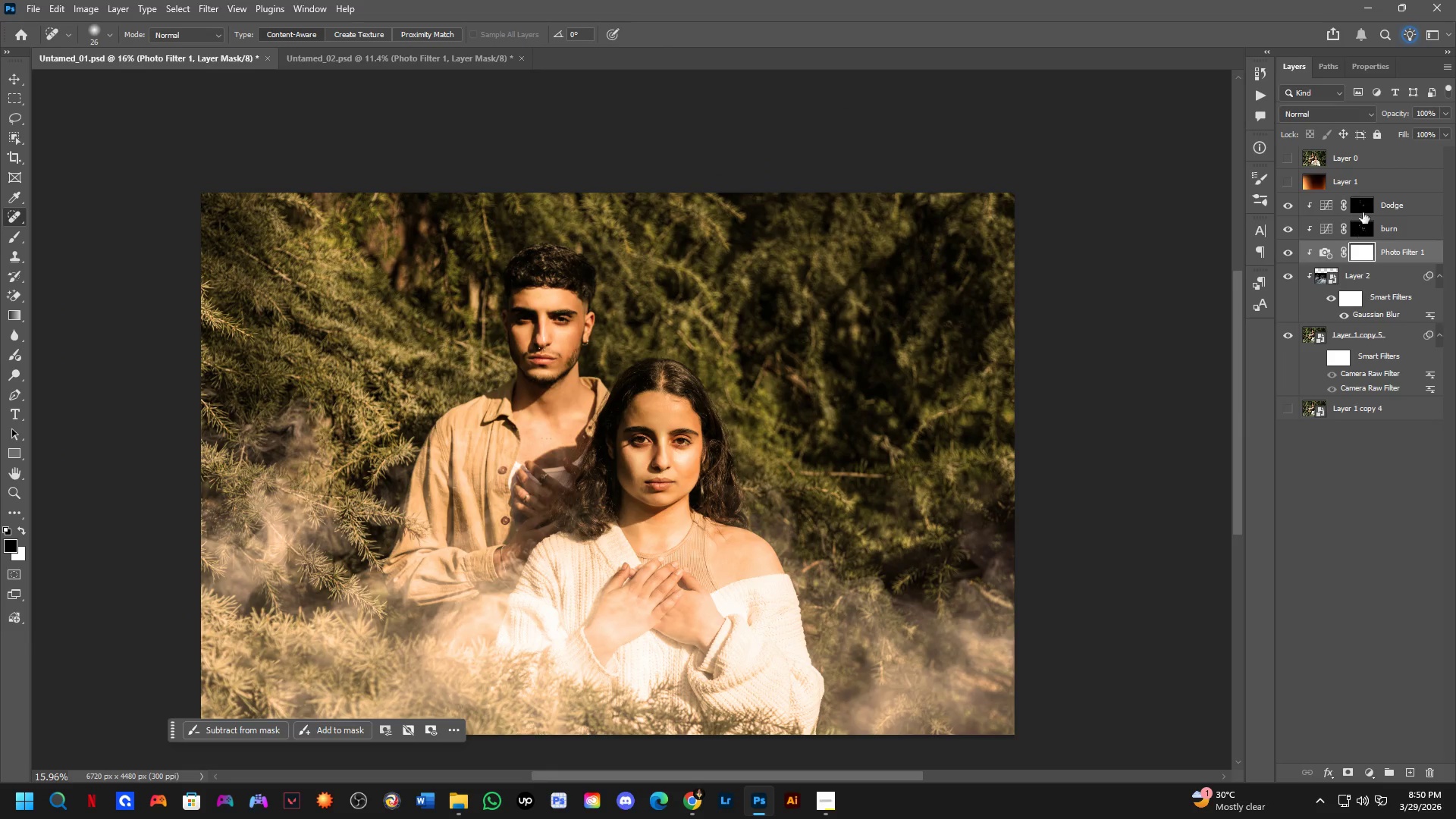 
left_click_drag(start_coordinate=[1371, 181], to_coordinate=[672, 406])
 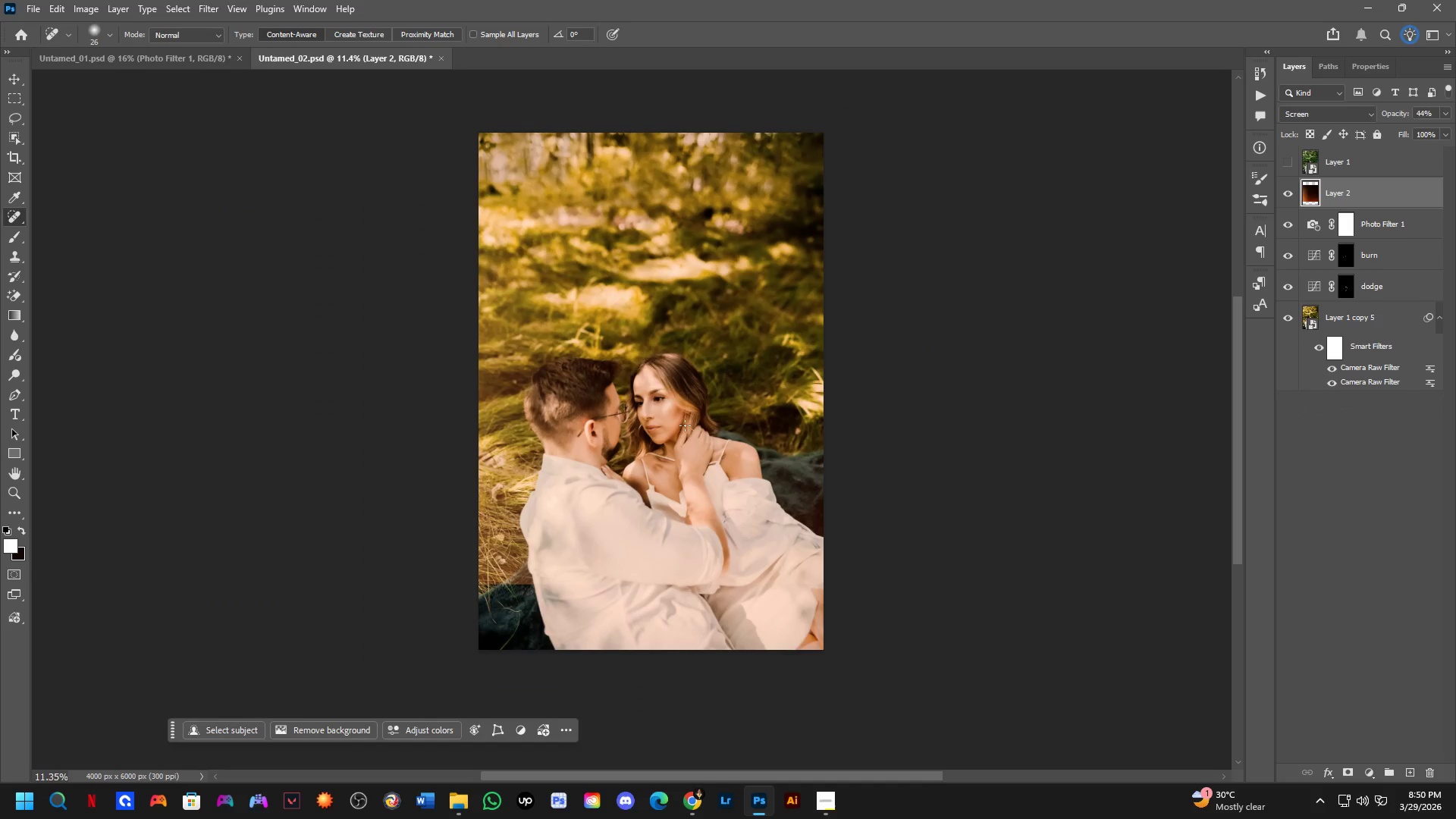 
hold_key(key=ShiftLeft, duration=0.41)
 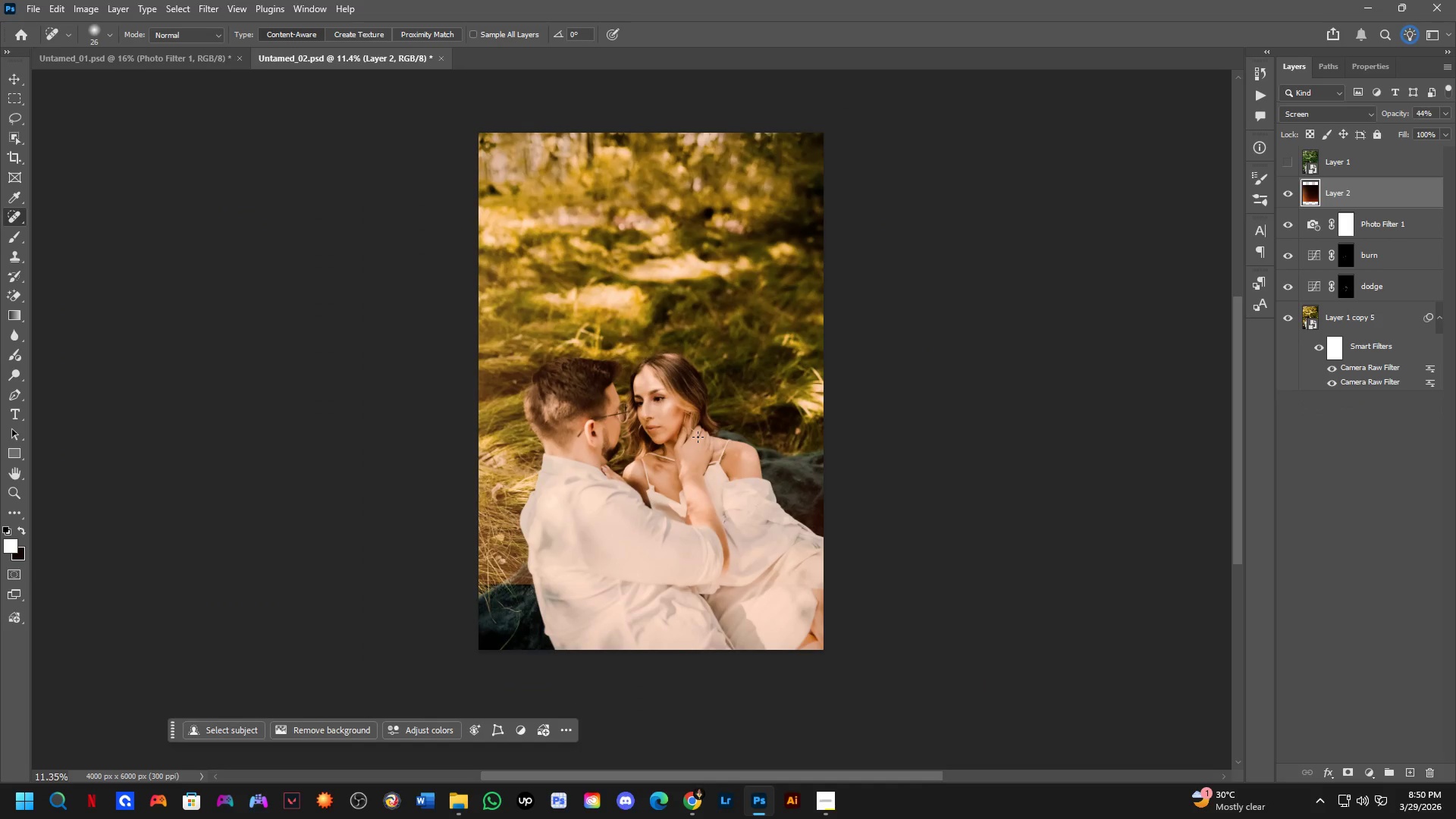 
key(Control+R)
 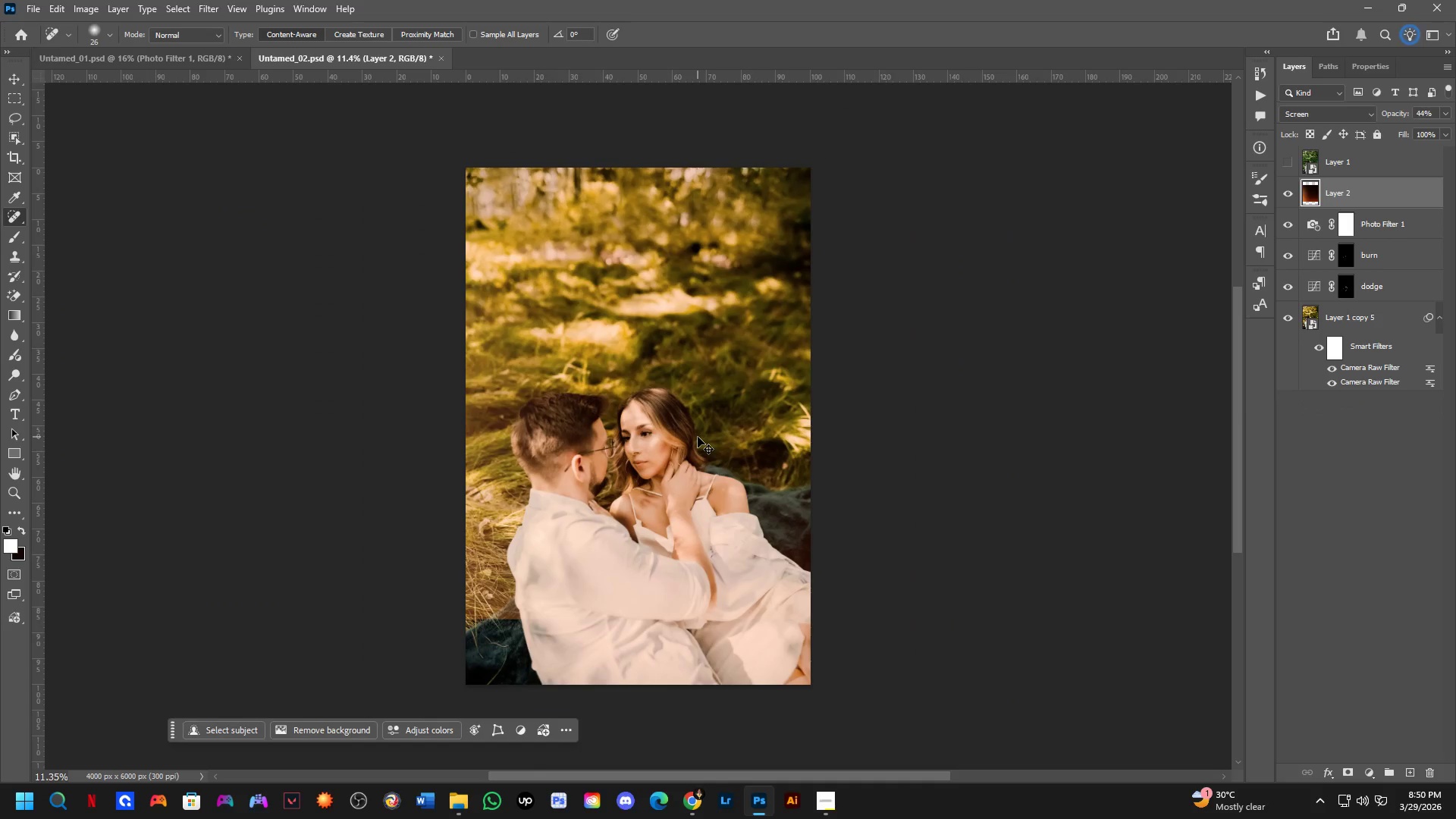 
key(Control+T)
 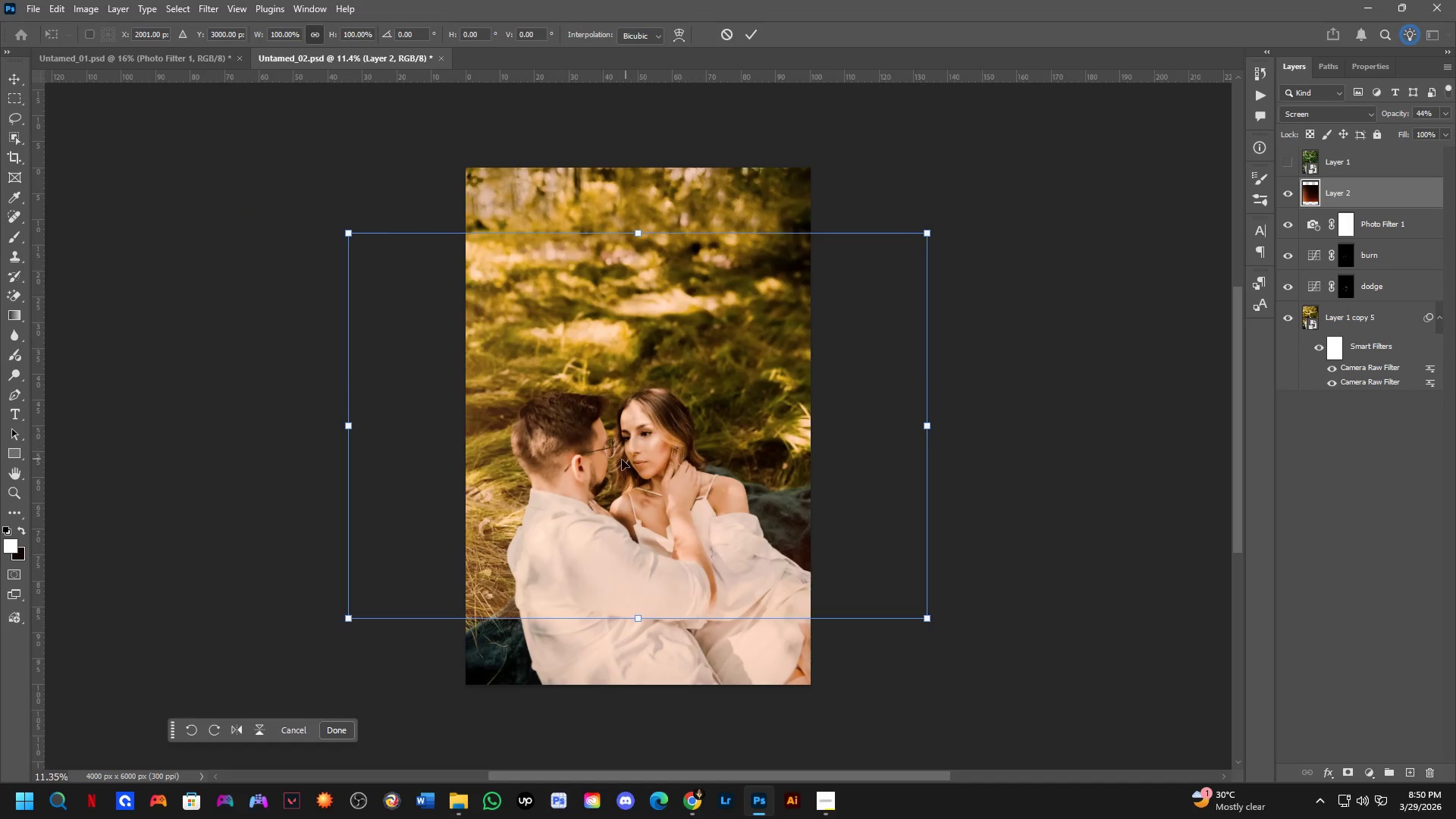 
left_click_drag(start_coordinate=[623, 472], to_coordinate=[737, 538])
 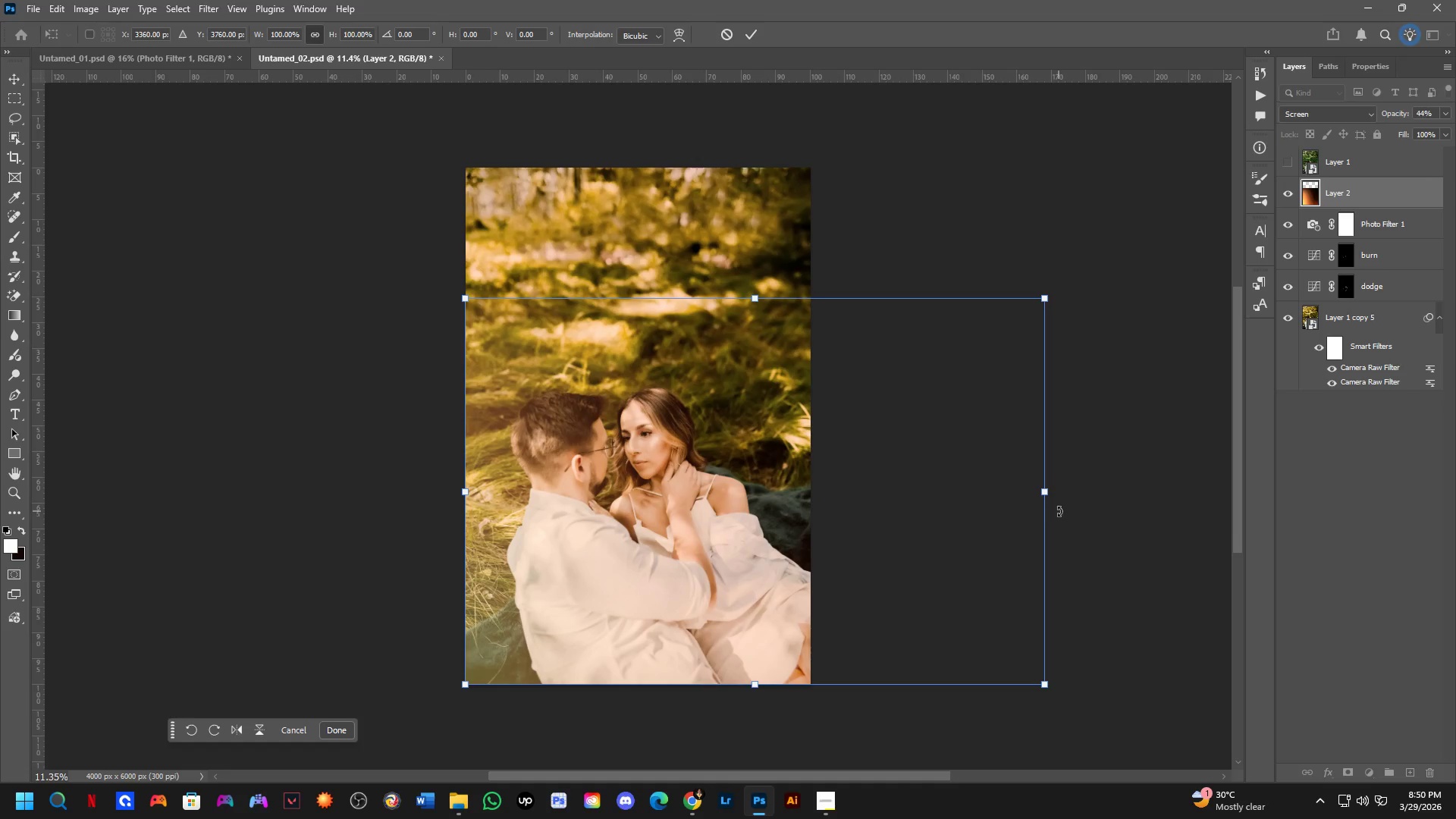 
left_click_drag(start_coordinate=[1050, 500], to_coordinate=[820, 513])
 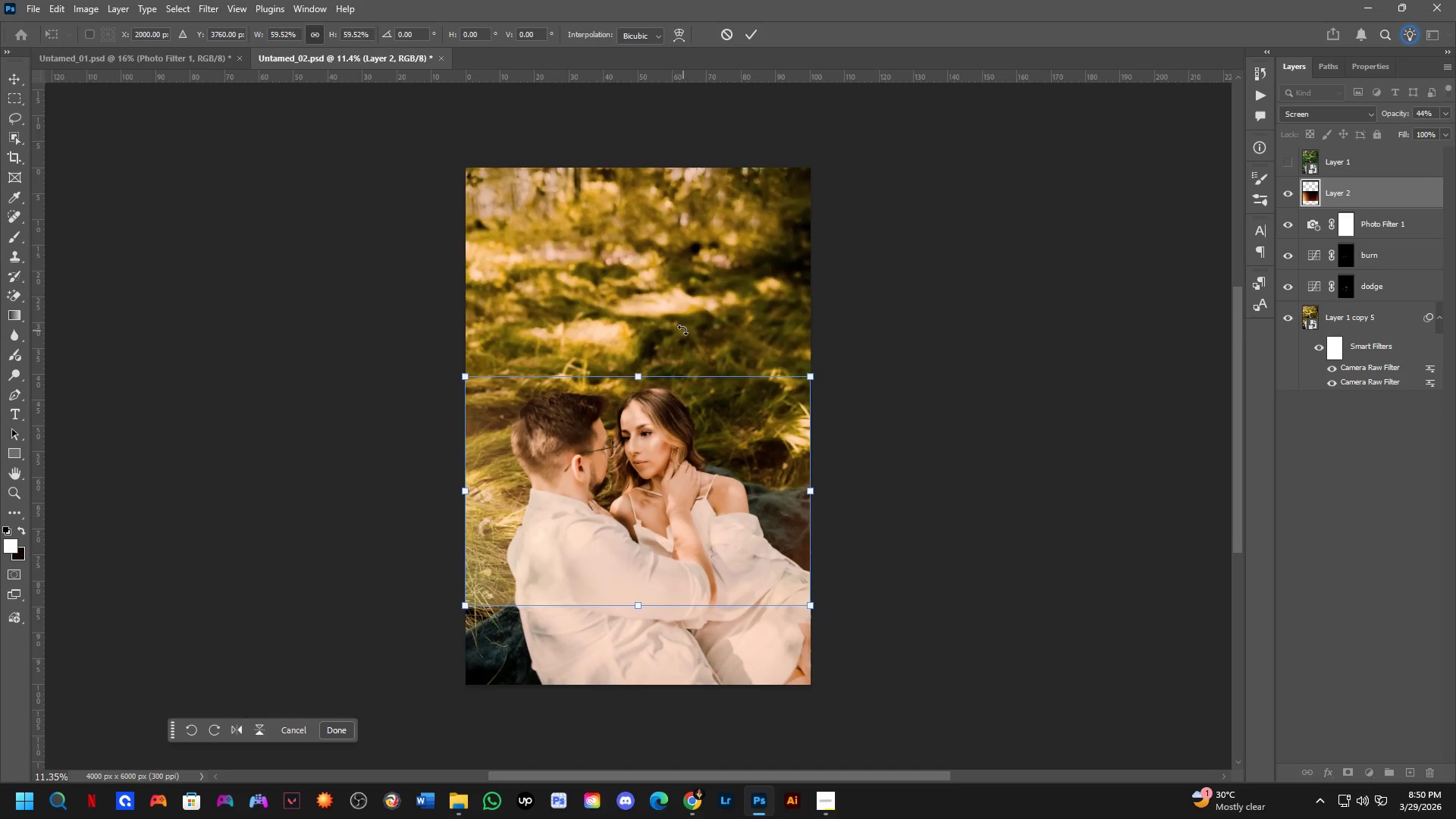 
left_click_drag(start_coordinate=[682, 330], to_coordinate=[507, 466])
 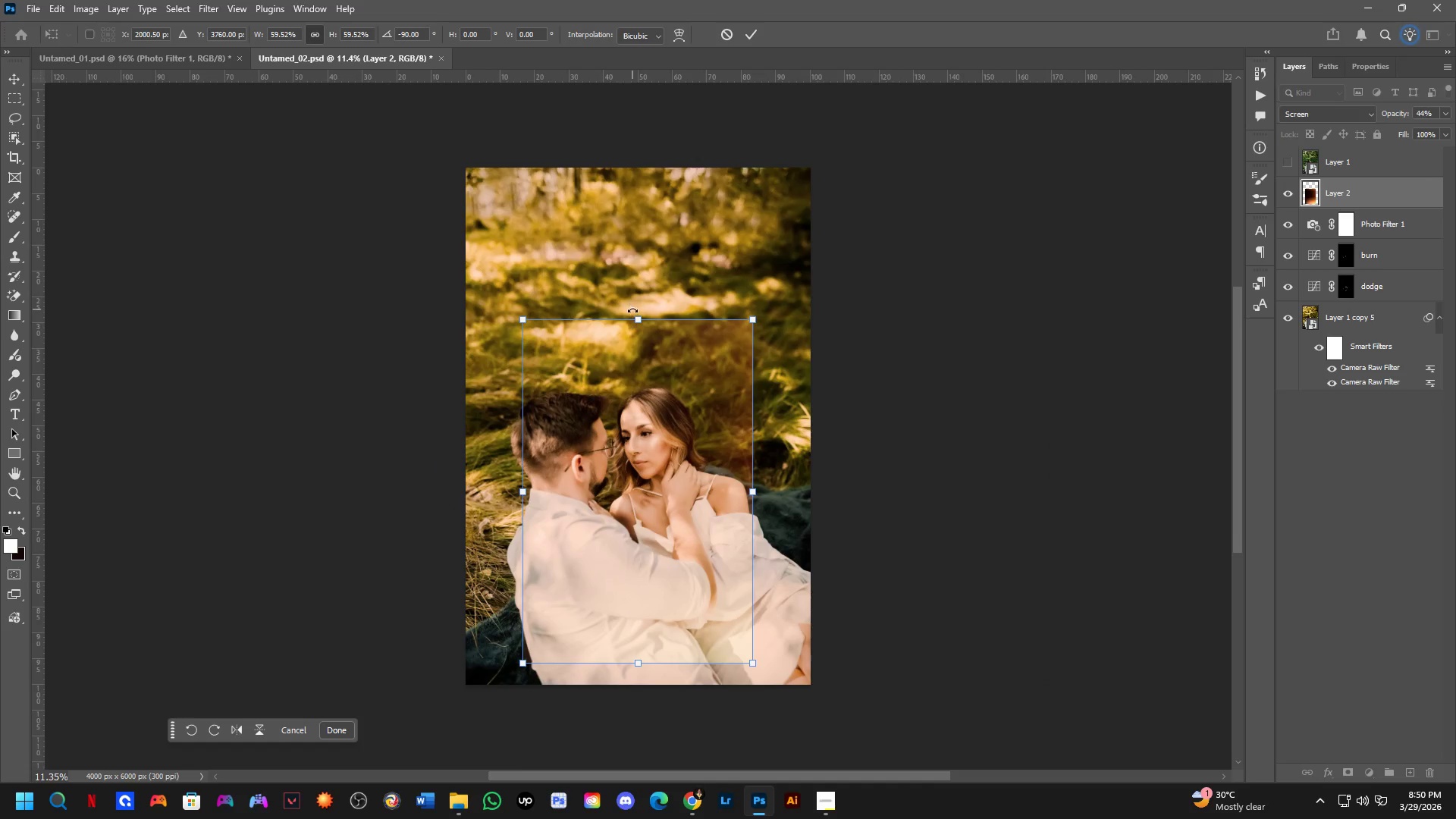 
hold_key(key=ShiftLeft, duration=0.69)
 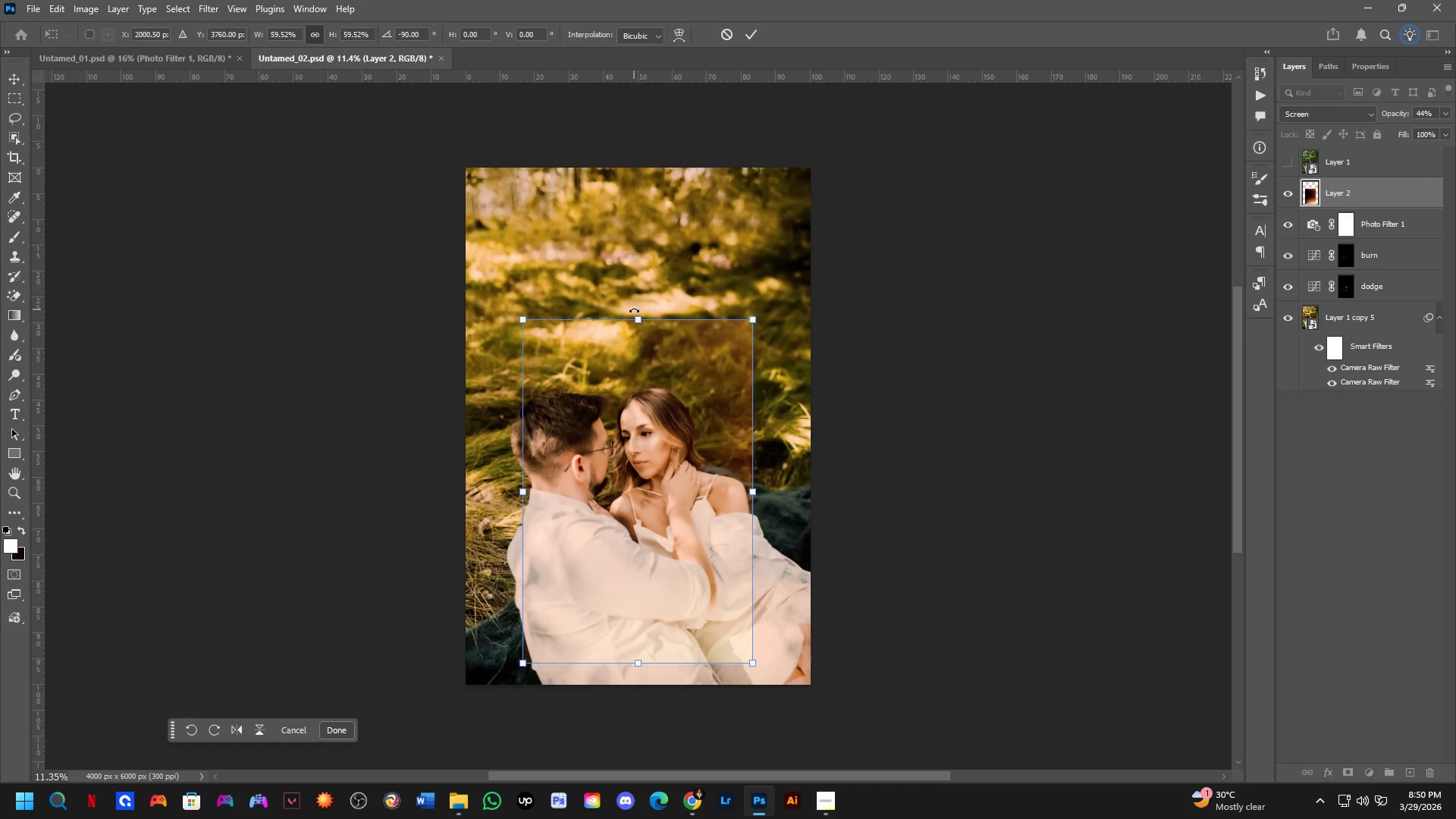 
left_click_drag(start_coordinate=[638, 316], to_coordinate=[651, 246])
 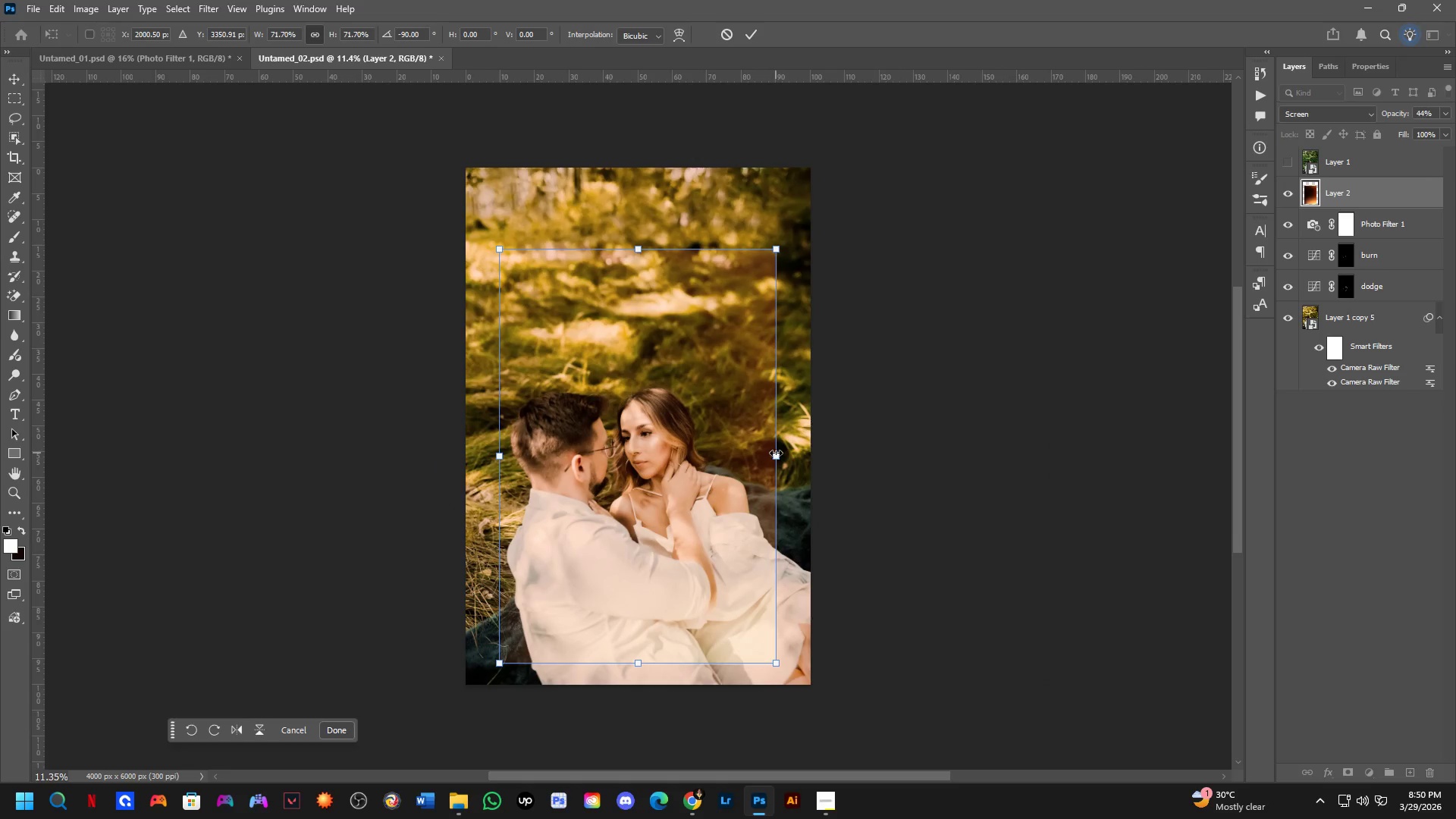 
left_click_drag(start_coordinate=[776, 453], to_coordinate=[808, 475])
 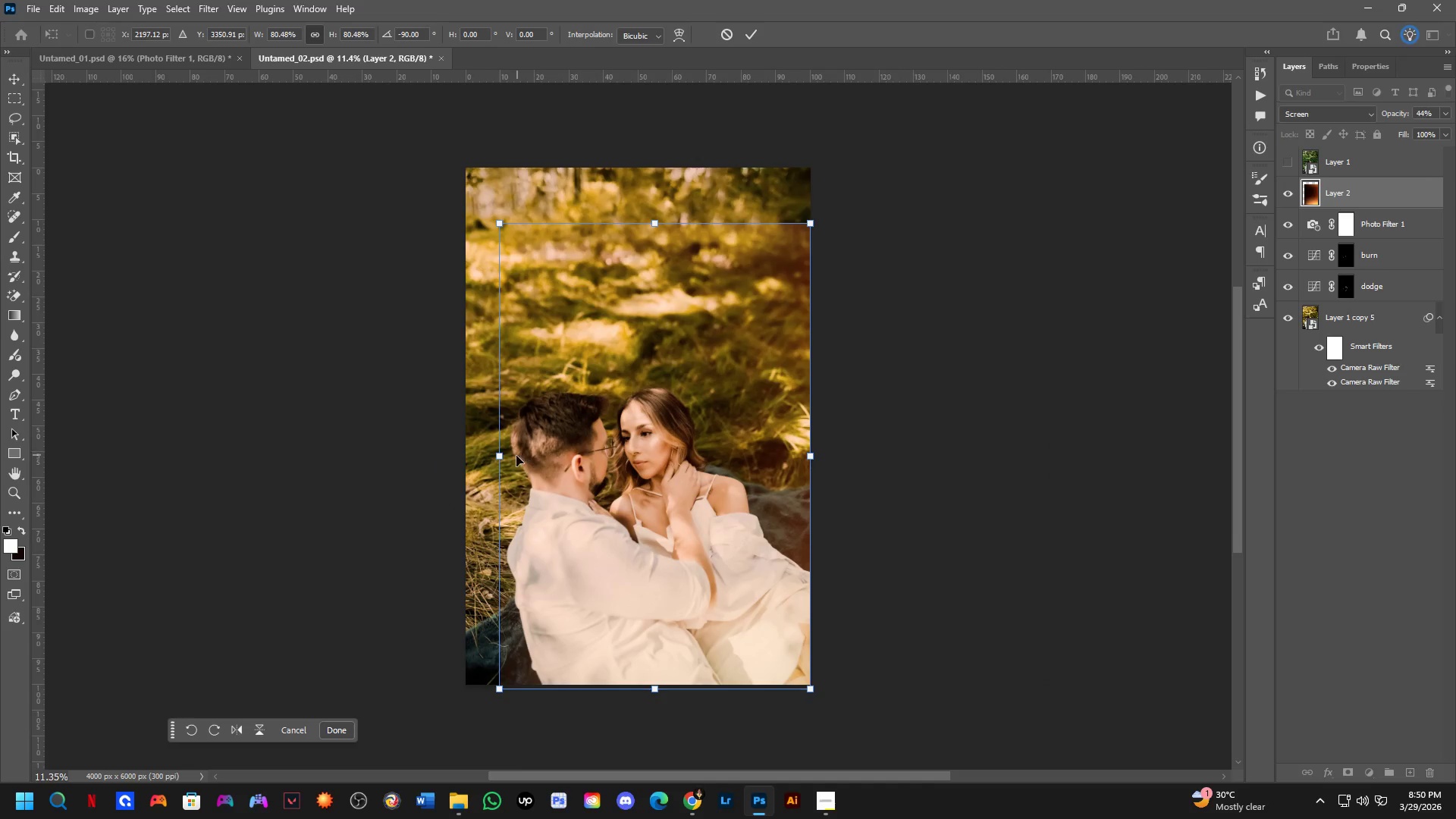 
left_click_drag(start_coordinate=[505, 459], to_coordinate=[472, 465])
 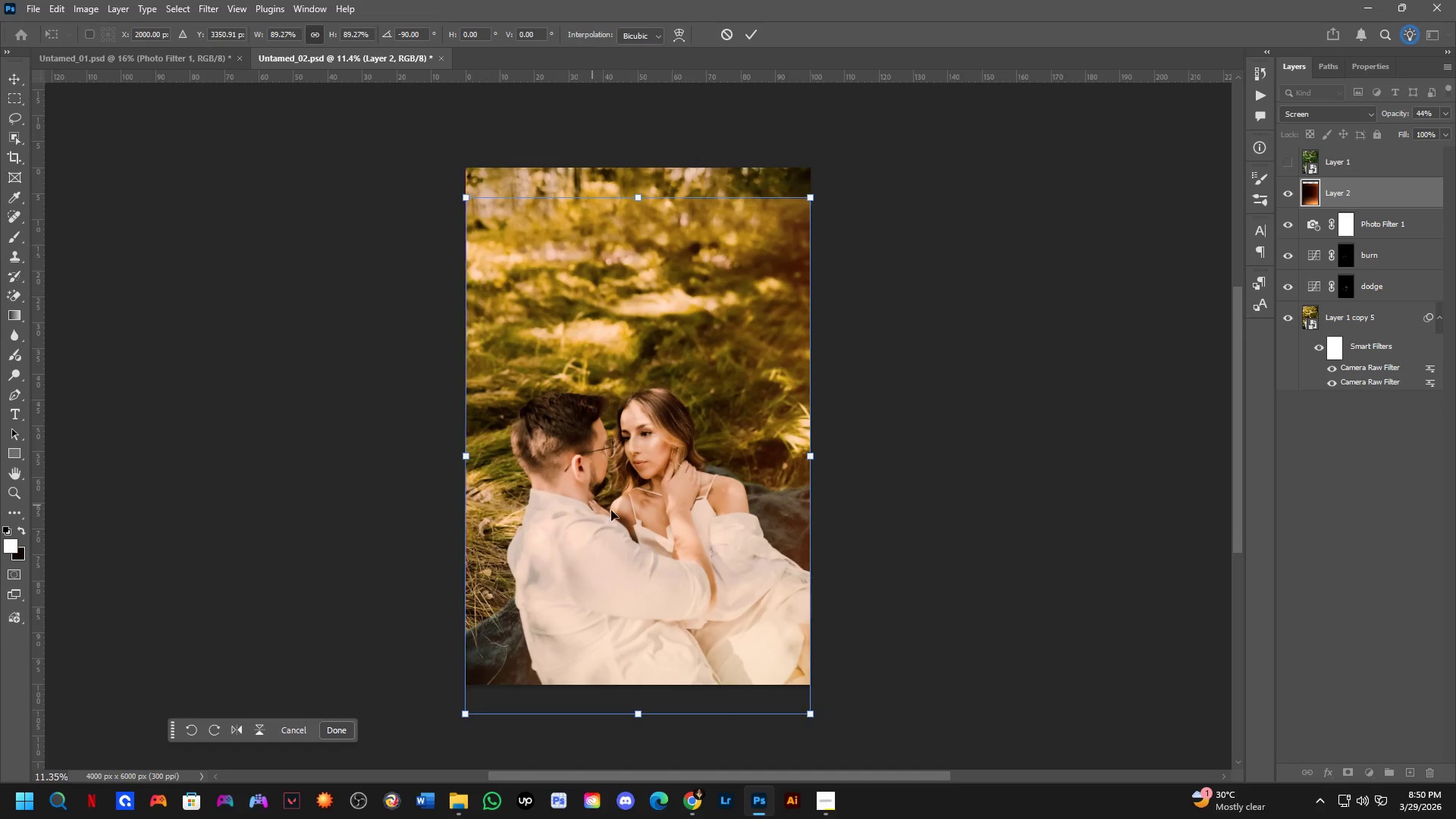 
hold_key(key=ShiftLeft, duration=1.0)
left_click_drag(start_coordinate=[647, 519], to_coordinate=[653, 488])
 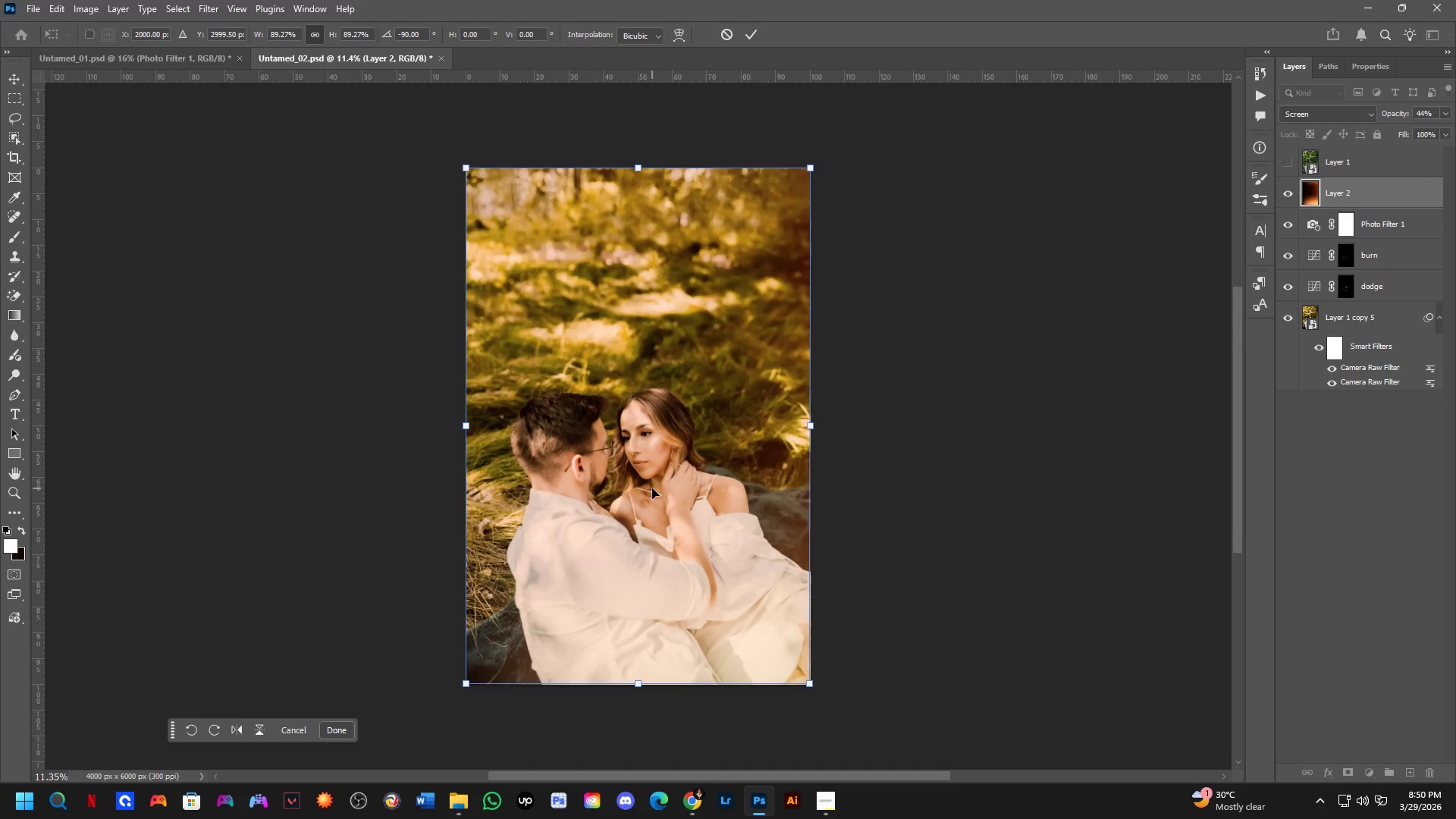 
hold_key(key=ShiftLeft, duration=1.59)
 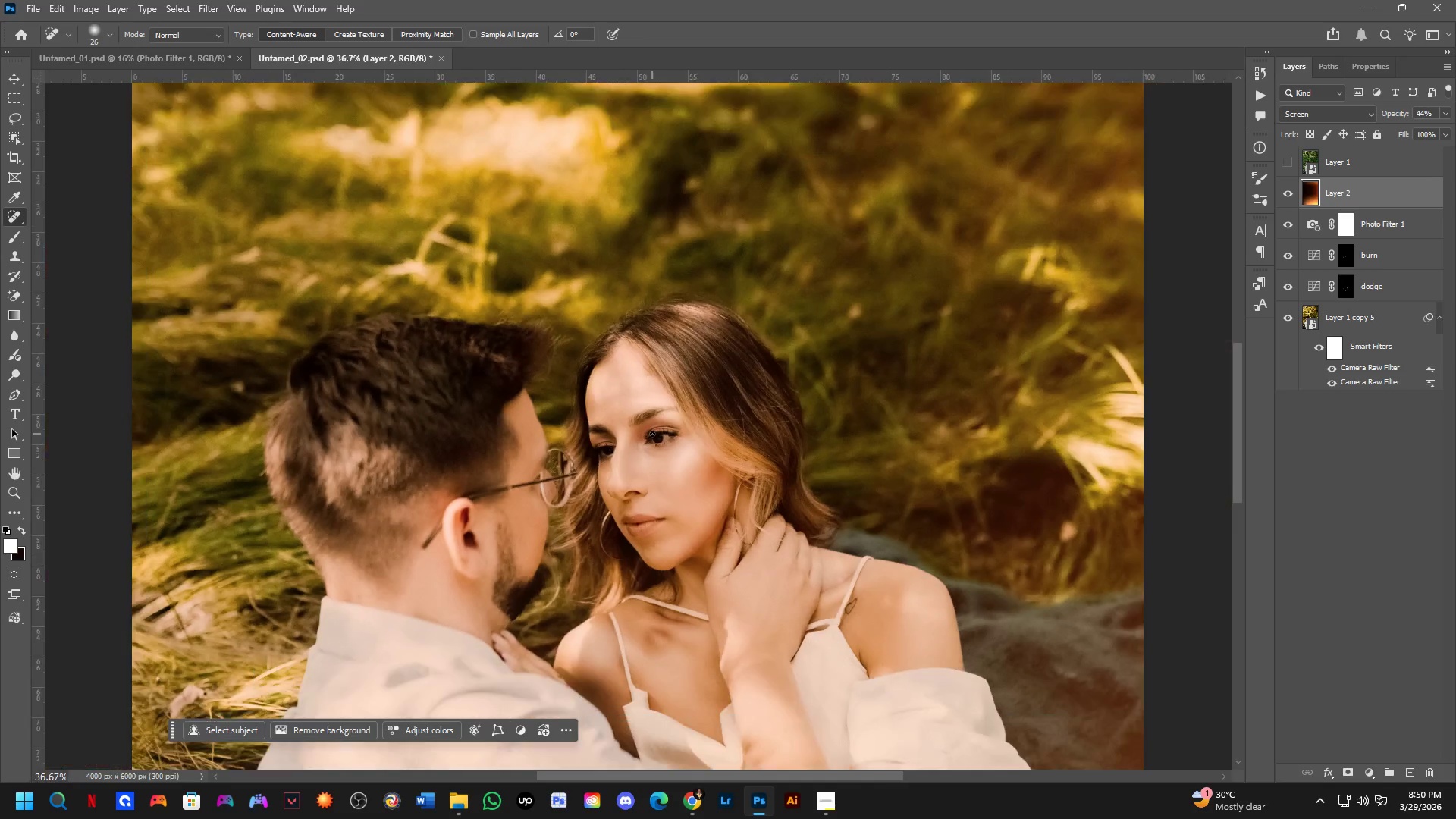 
key(NumpadEnter)
 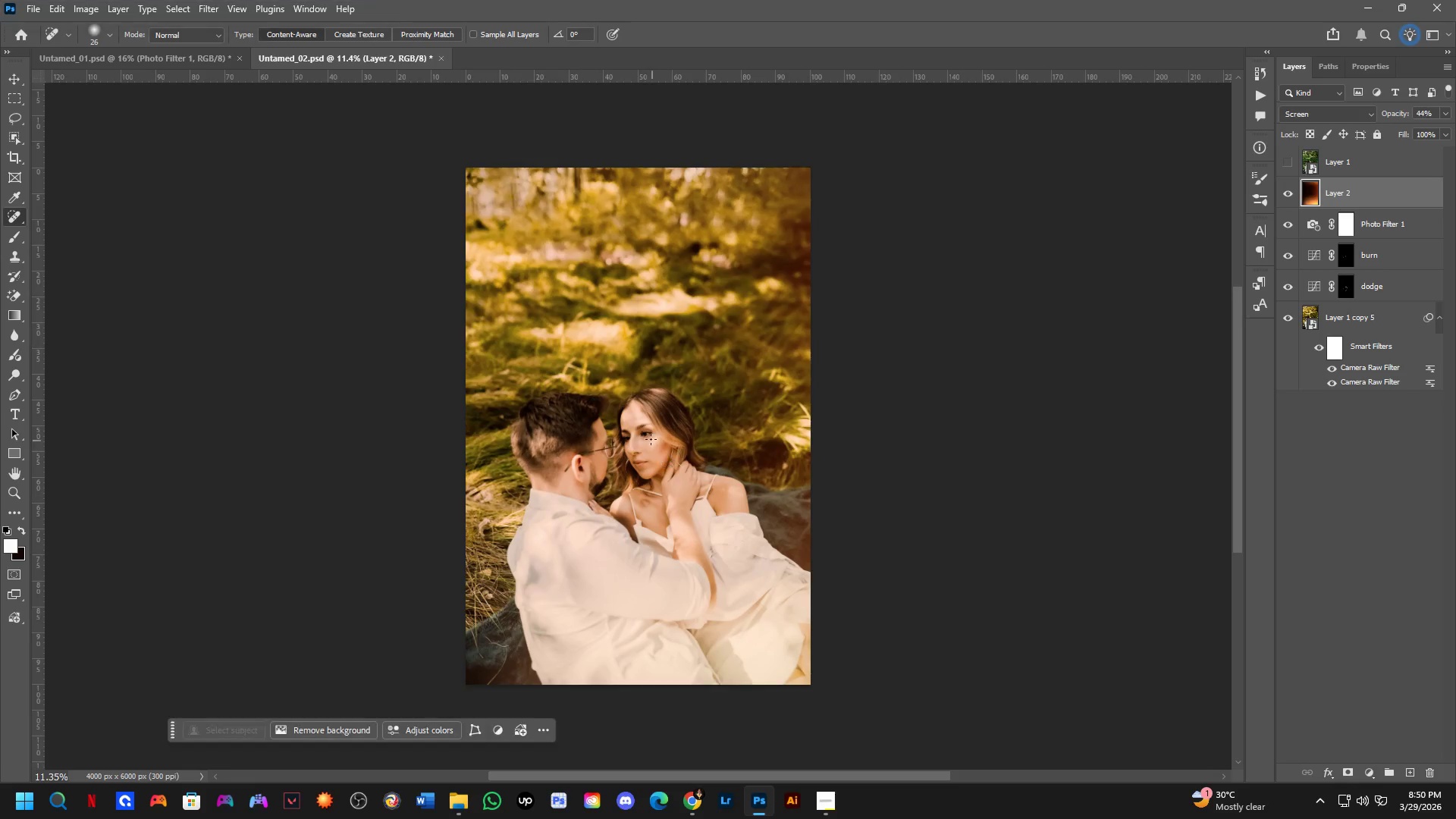 
hold_key(key=Space, duration=0.5)
 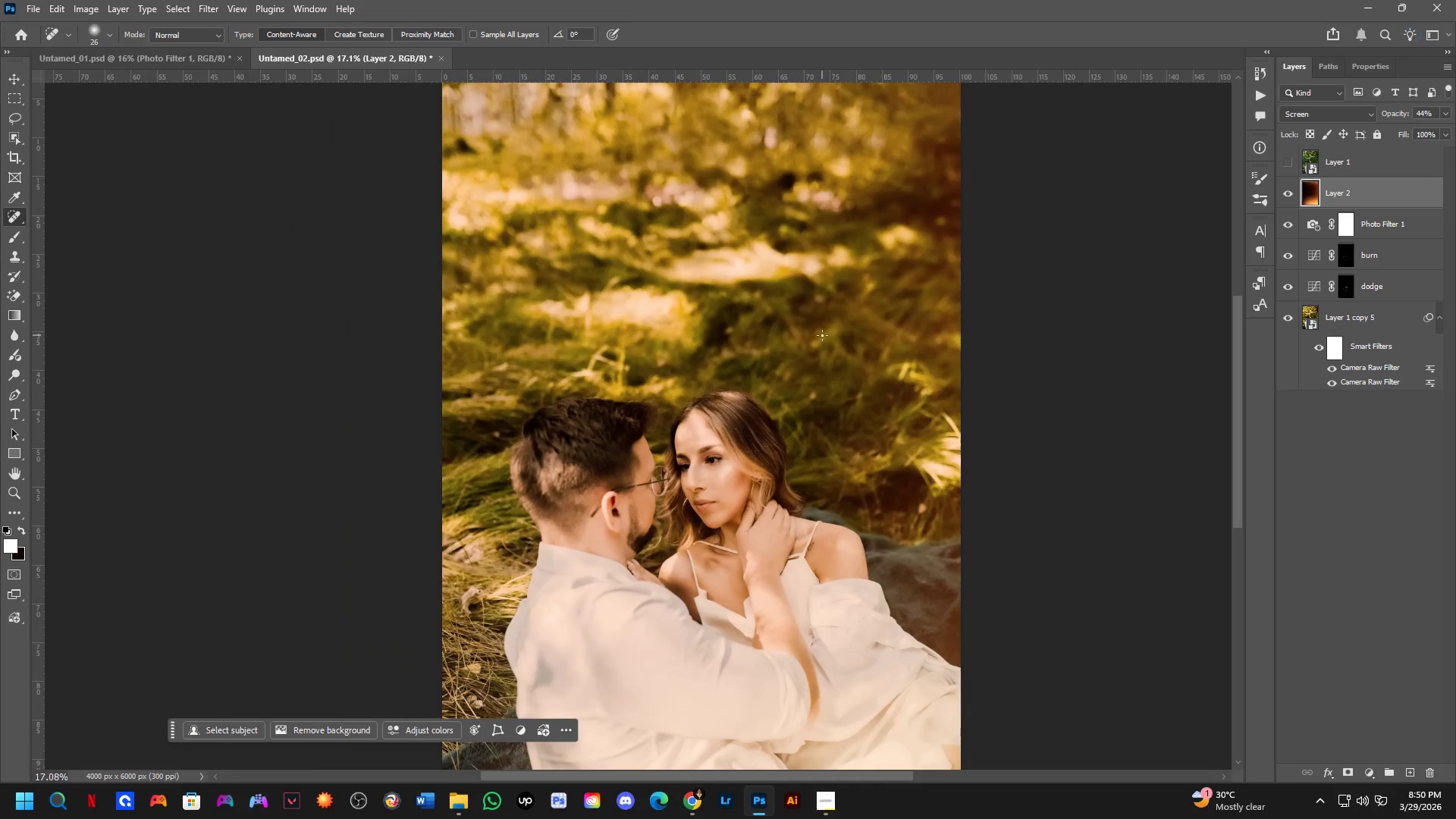 
left_click_drag(start_coordinate=[808, 280], to_coordinate=[808, 342])
 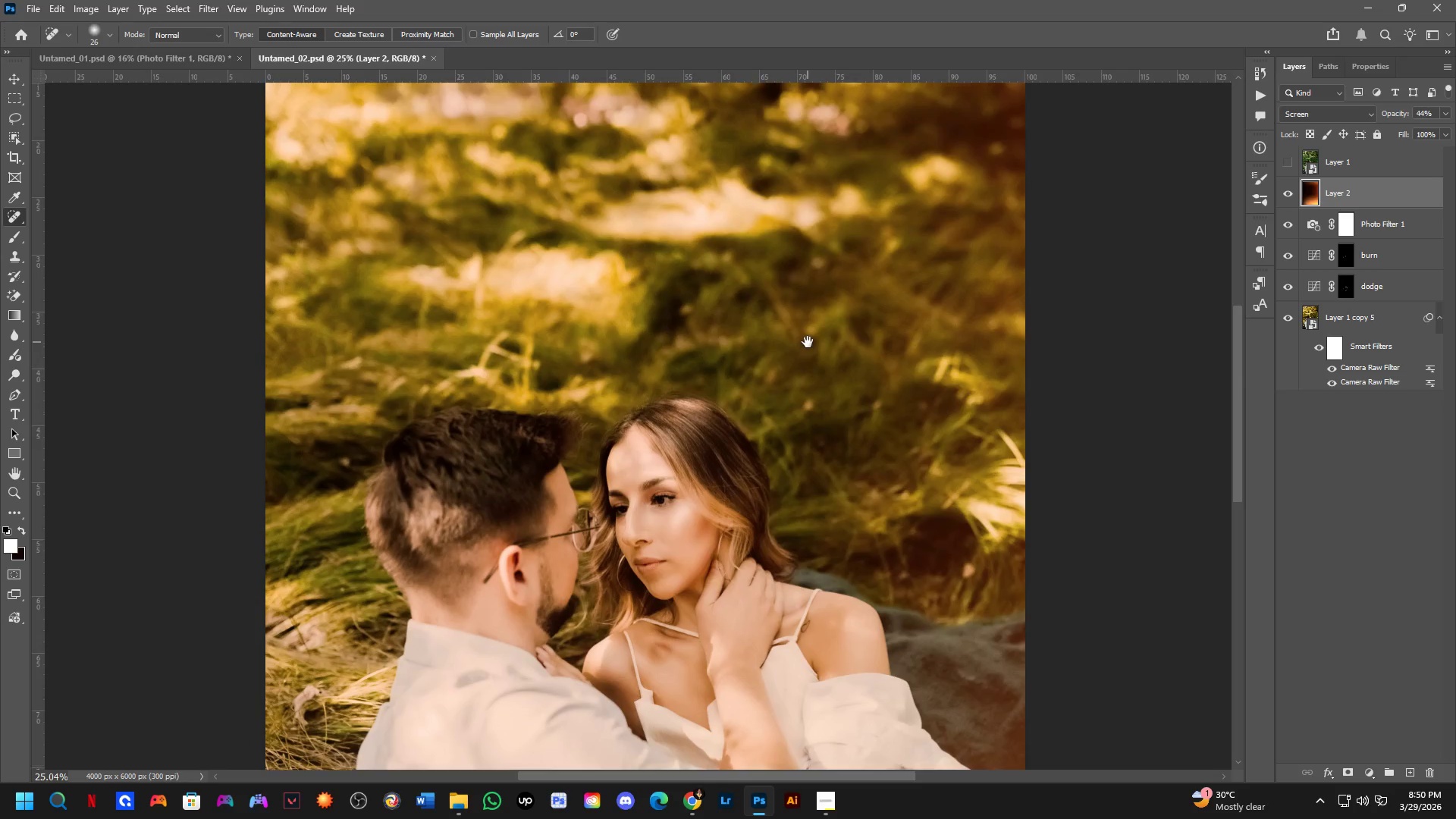 
scroll: coordinate [670, 431], scroll_direction: up, amount: 1.0
 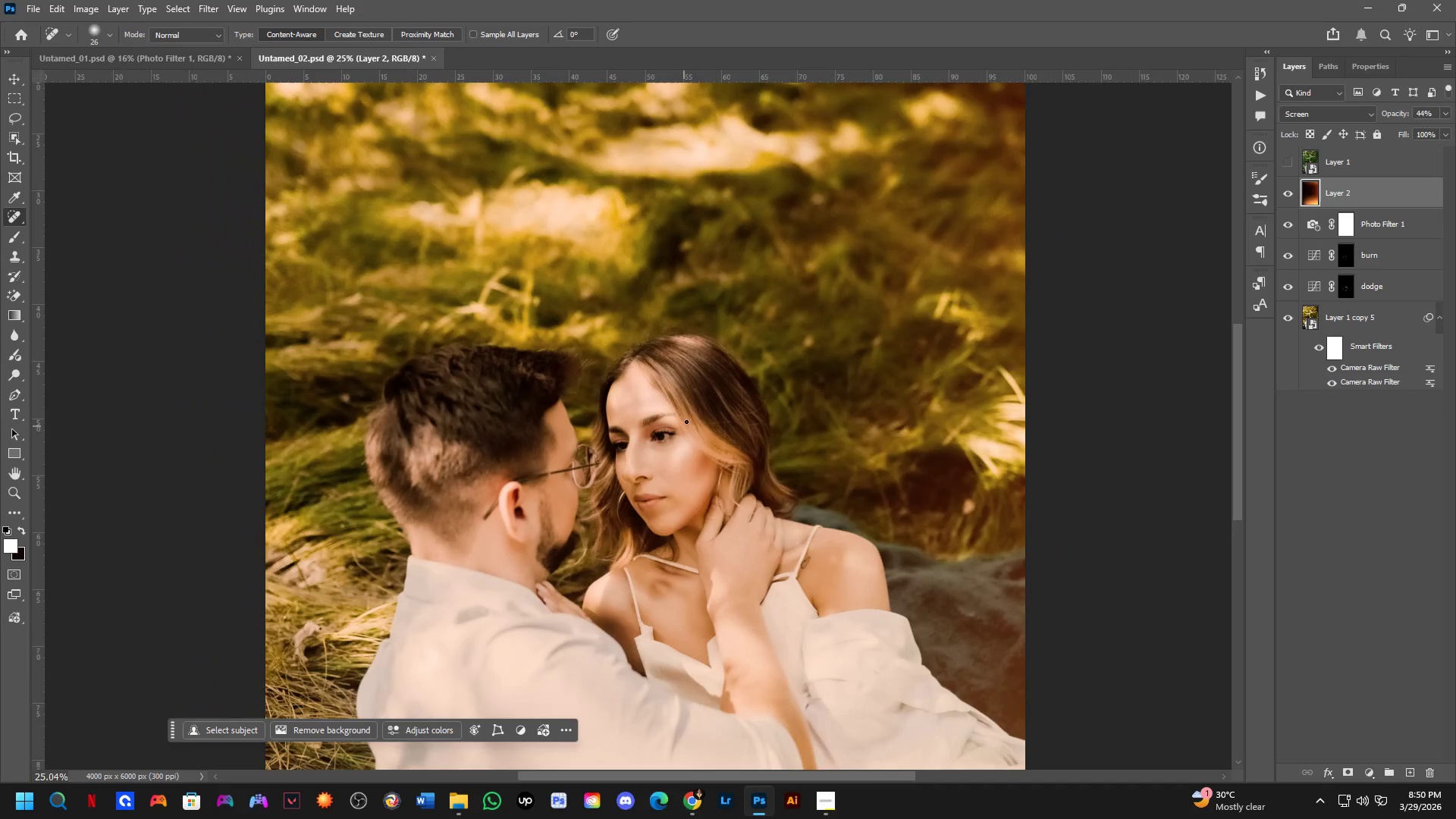 
key(Shift+ShiftLeft)
 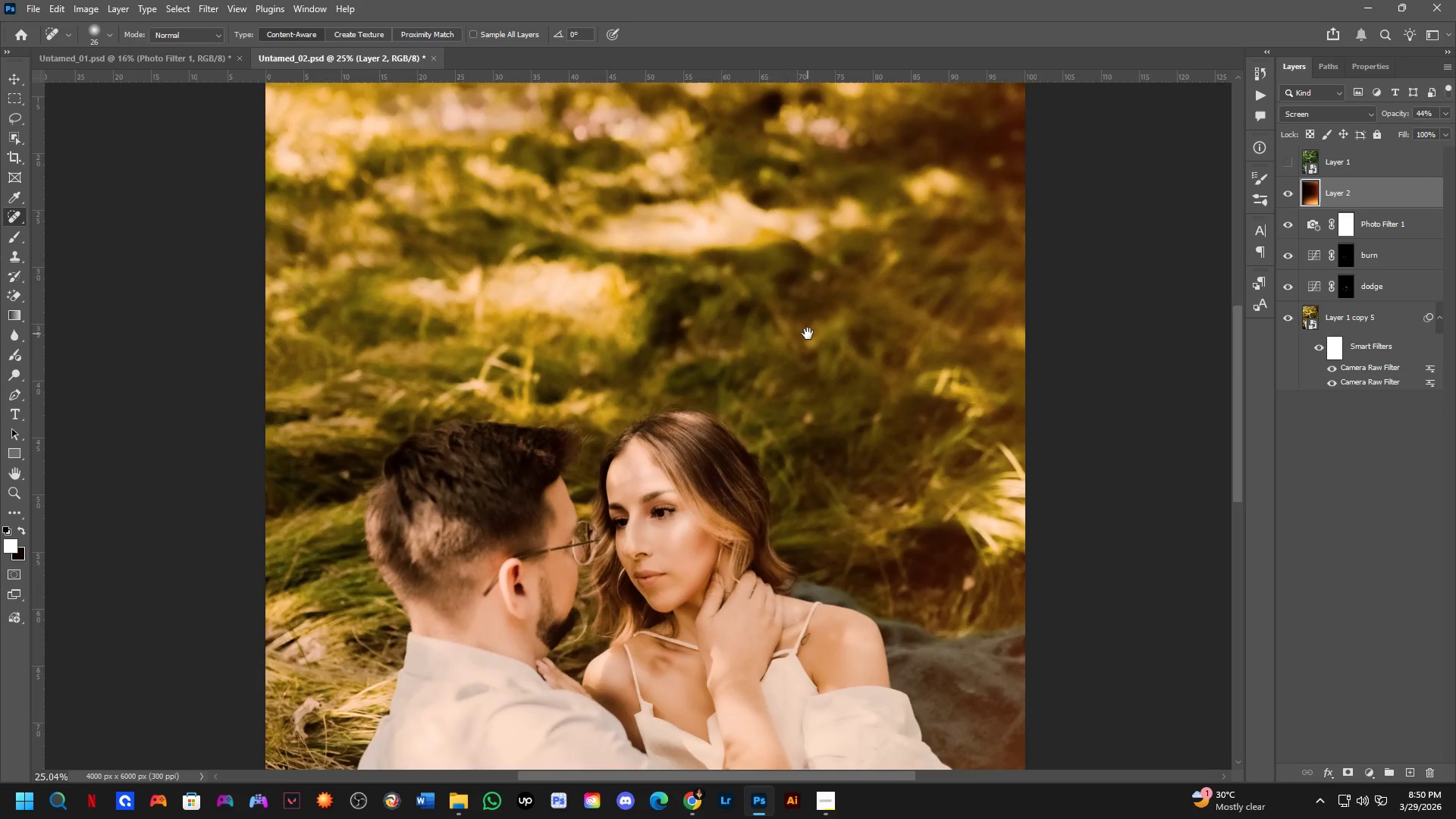 
scroll: coordinate [821, 335], scroll_direction: down, amount: 6.0
 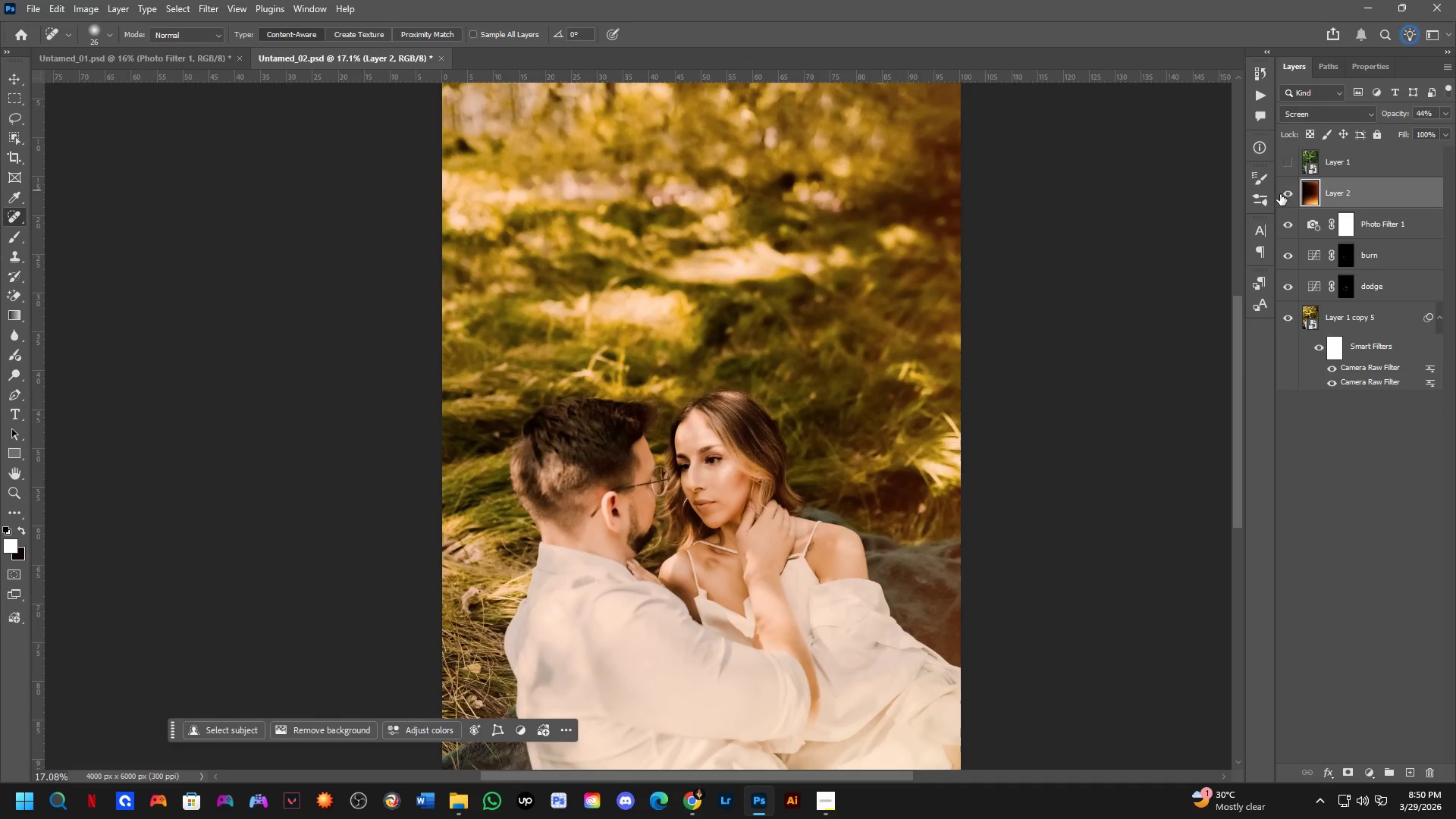 
double_click([1281, 194])
 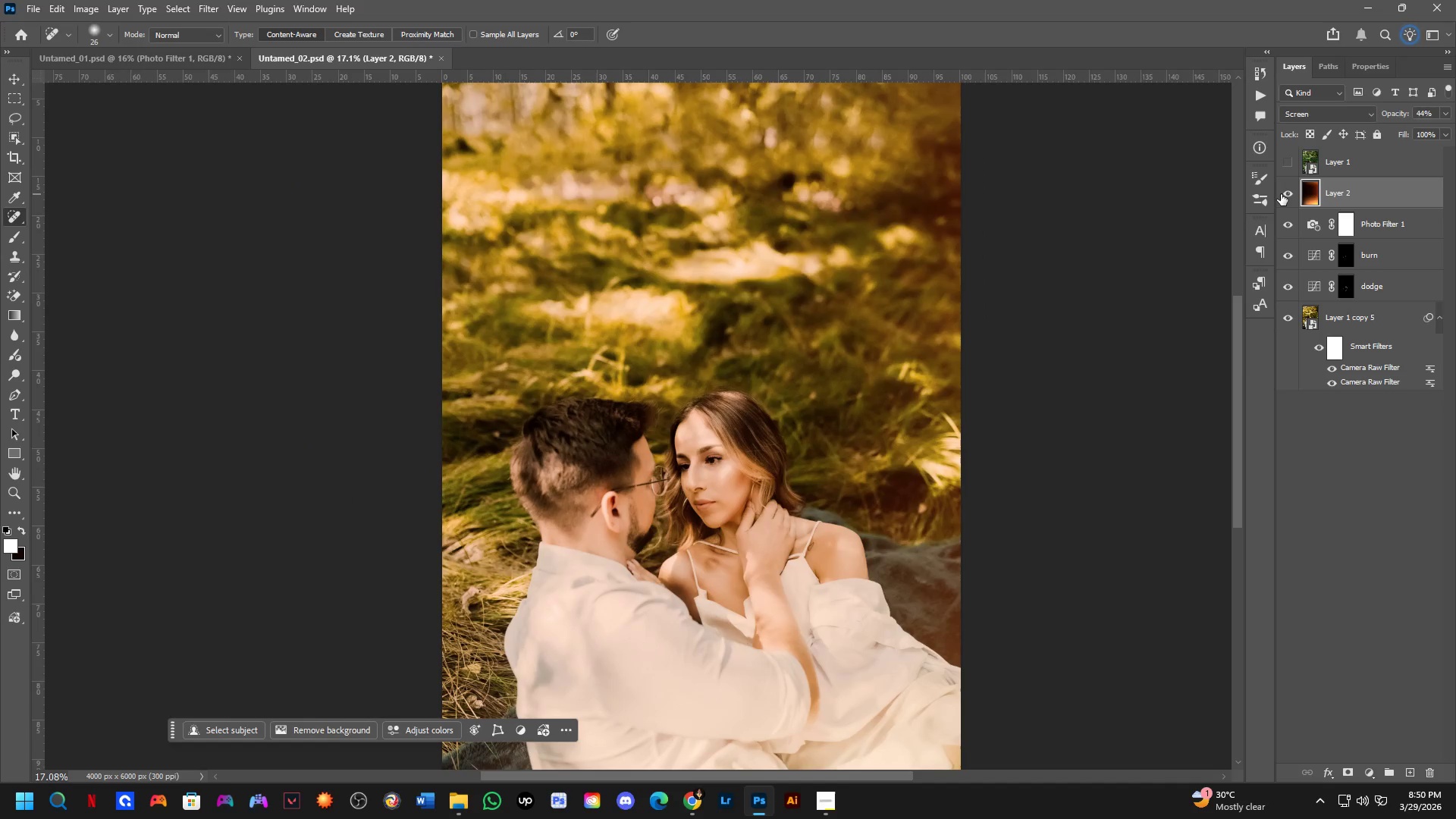 
triple_click([1281, 194])
 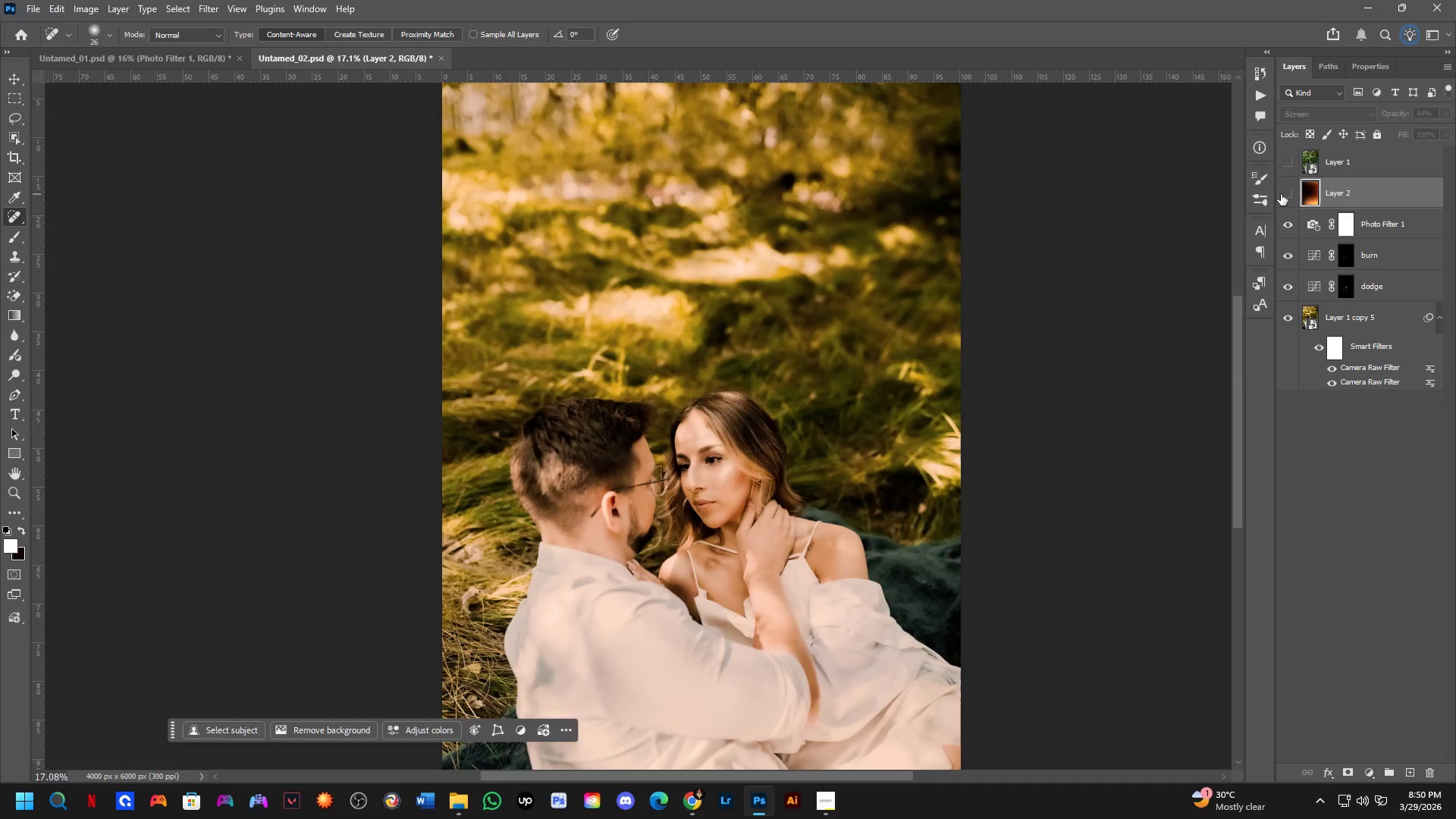 
triple_click([1281, 194])
 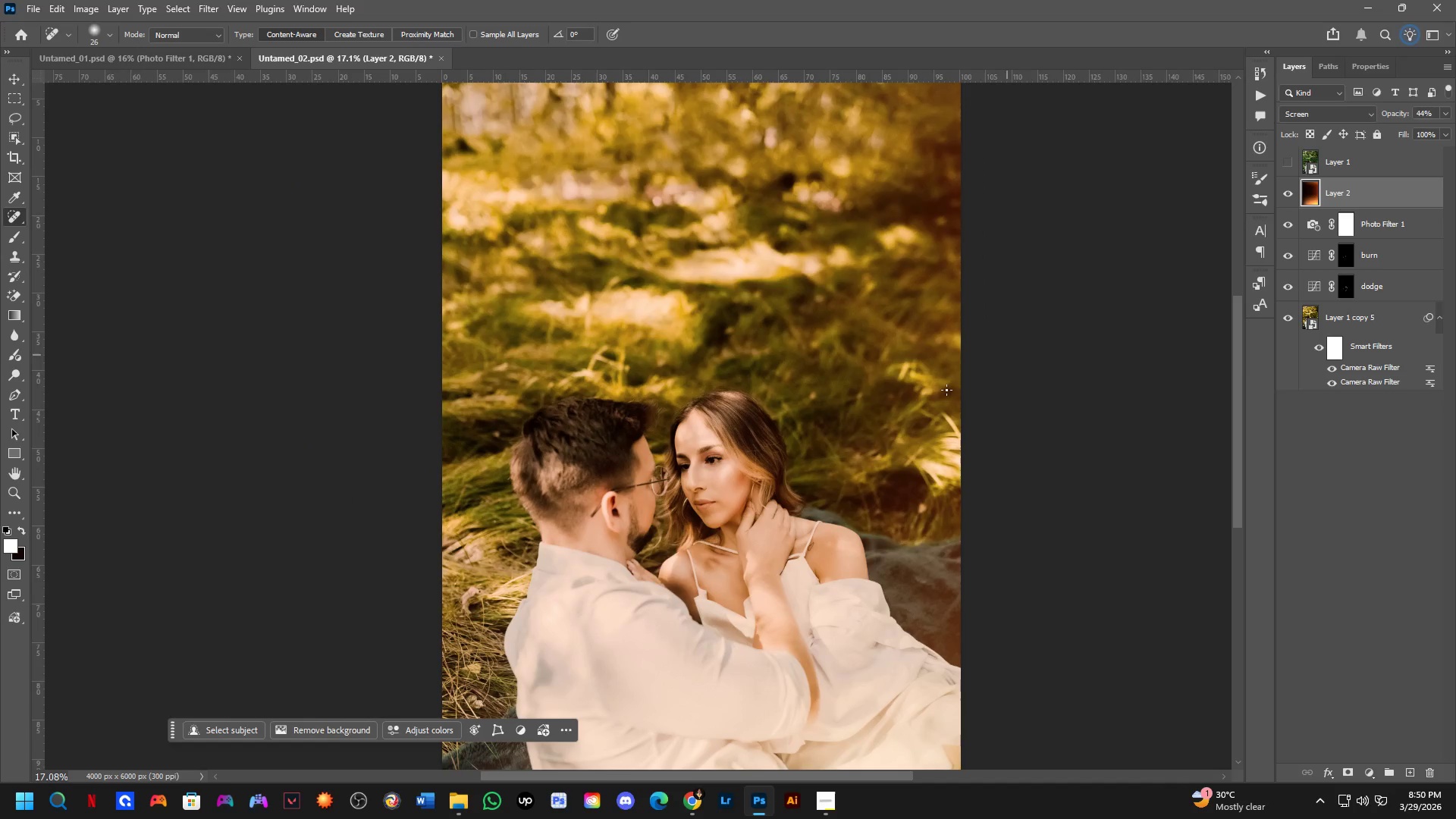 
key(Shift+ShiftLeft)
 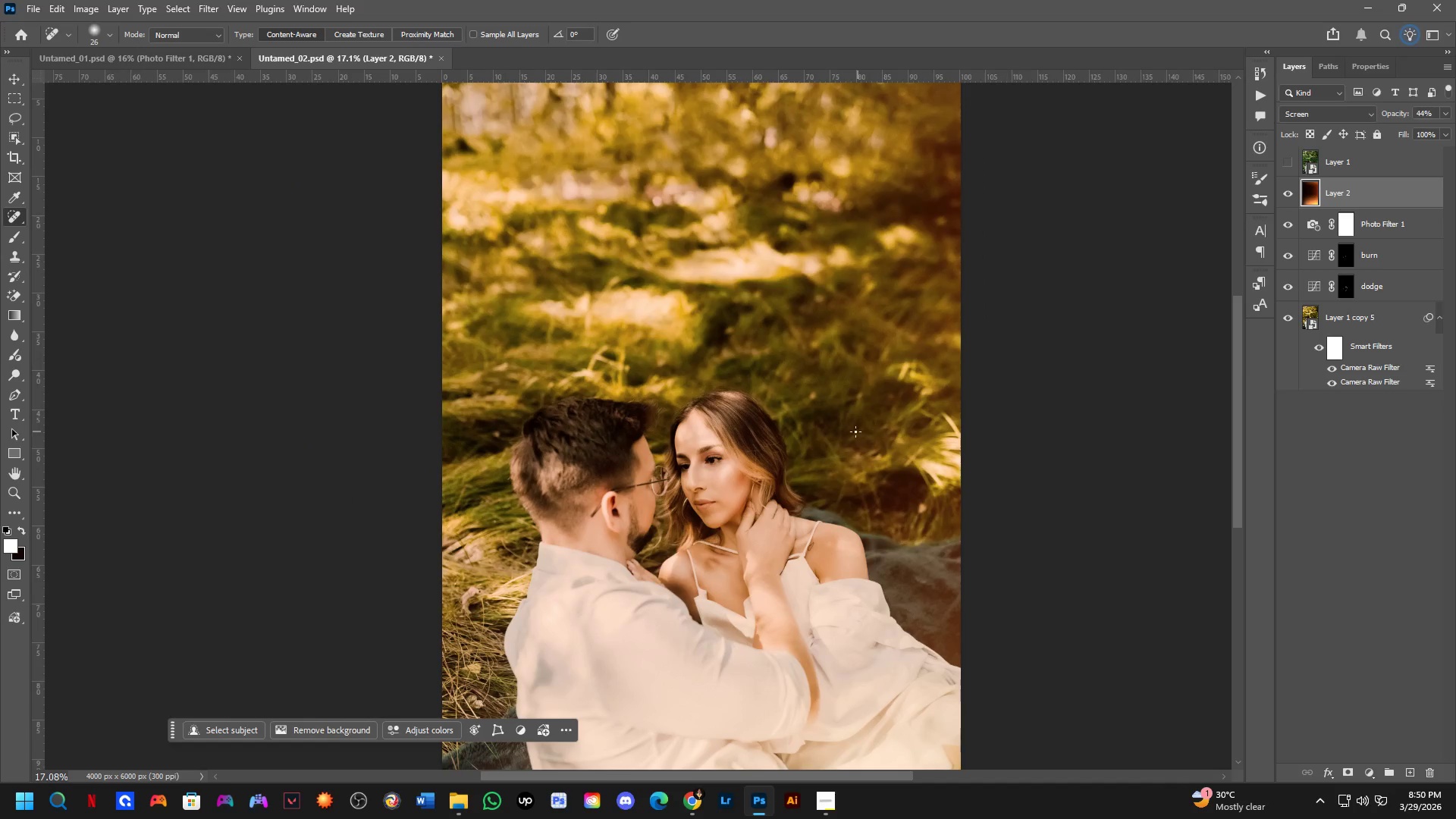 
hold_key(key=Space, duration=0.45)
 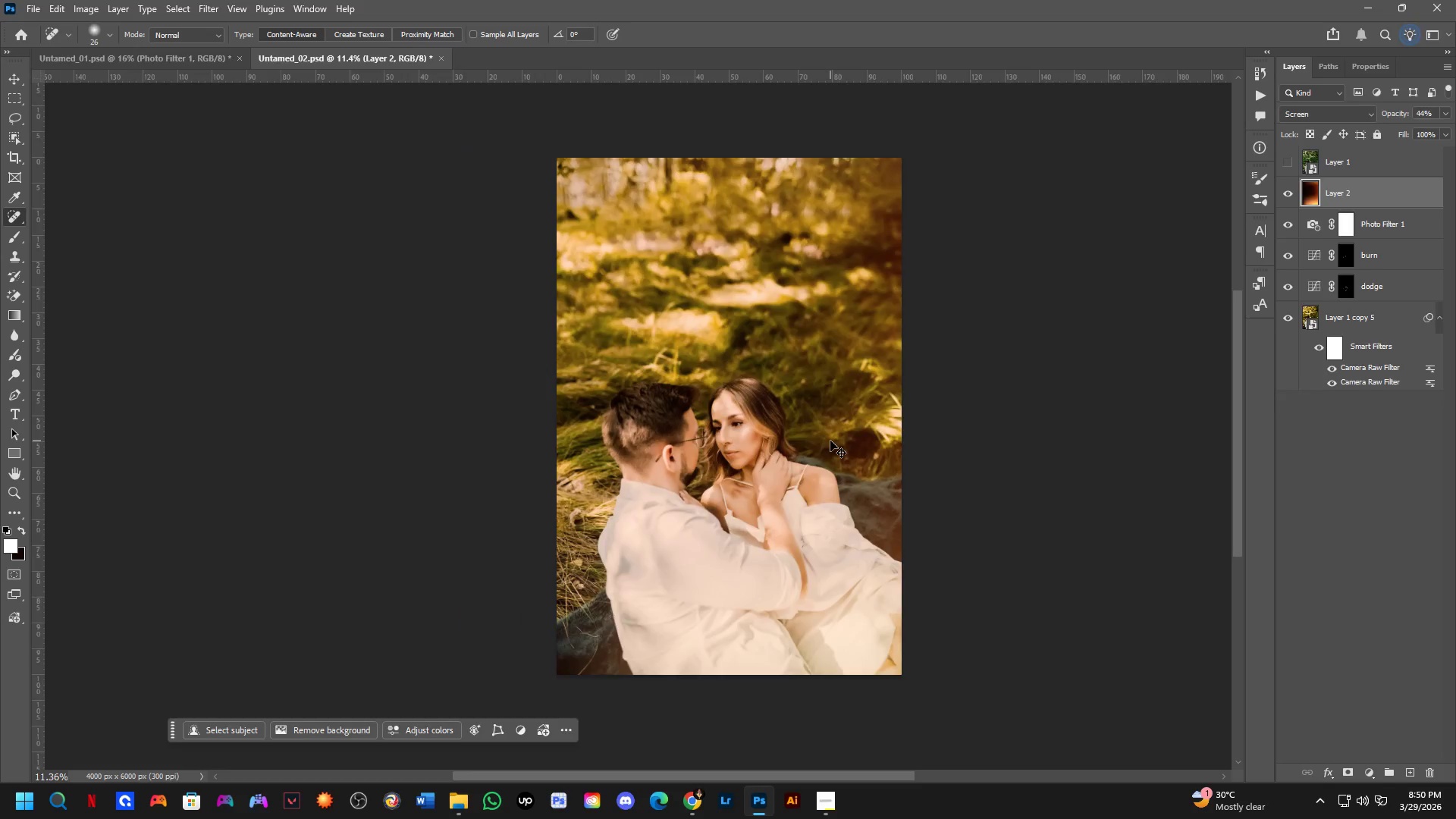 
left_click_drag(start_coordinate=[834, 453], to_coordinate=[818, 426])
 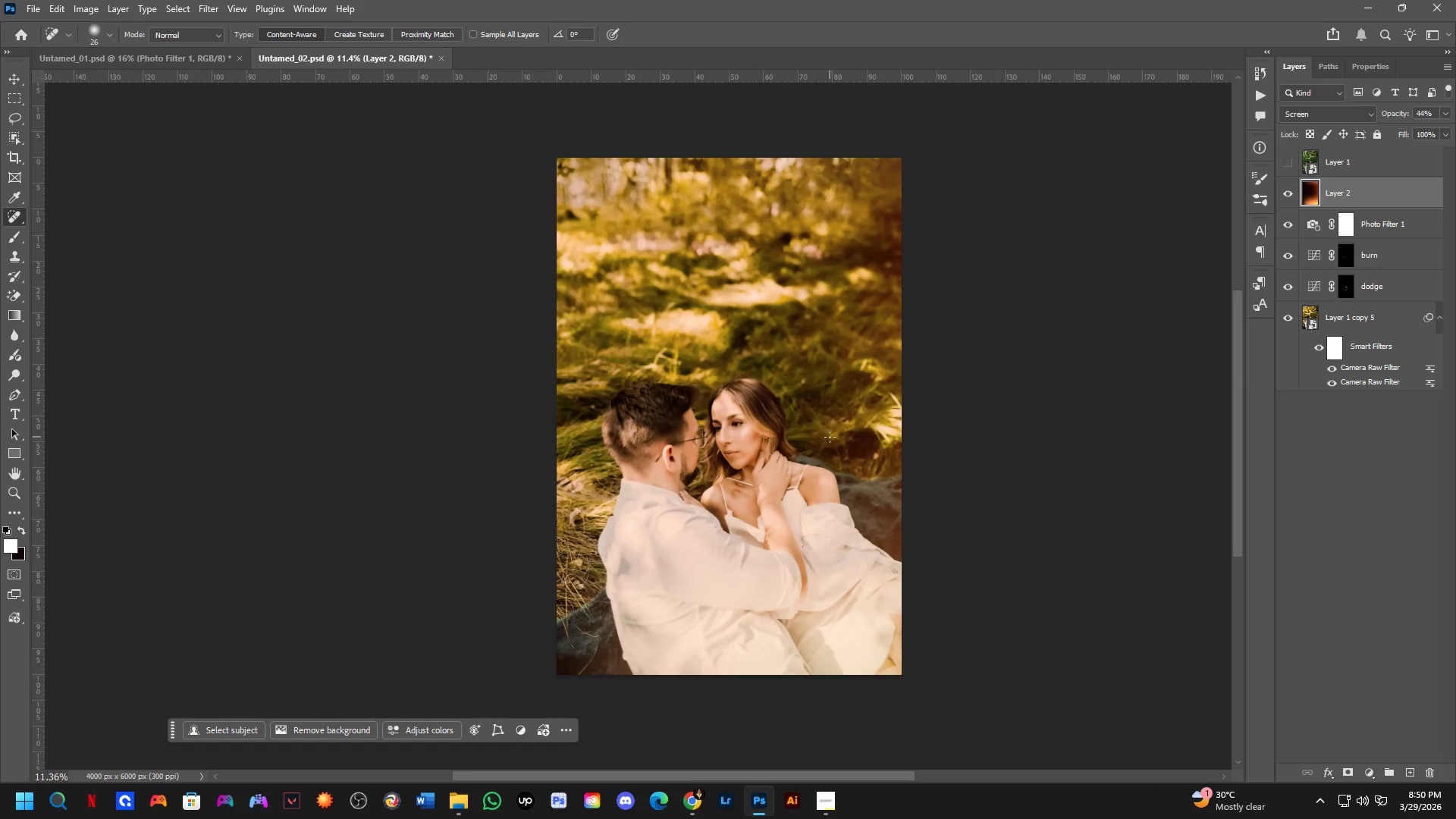 
scroll: coordinate [831, 433], scroll_direction: down, amount: 3.0
 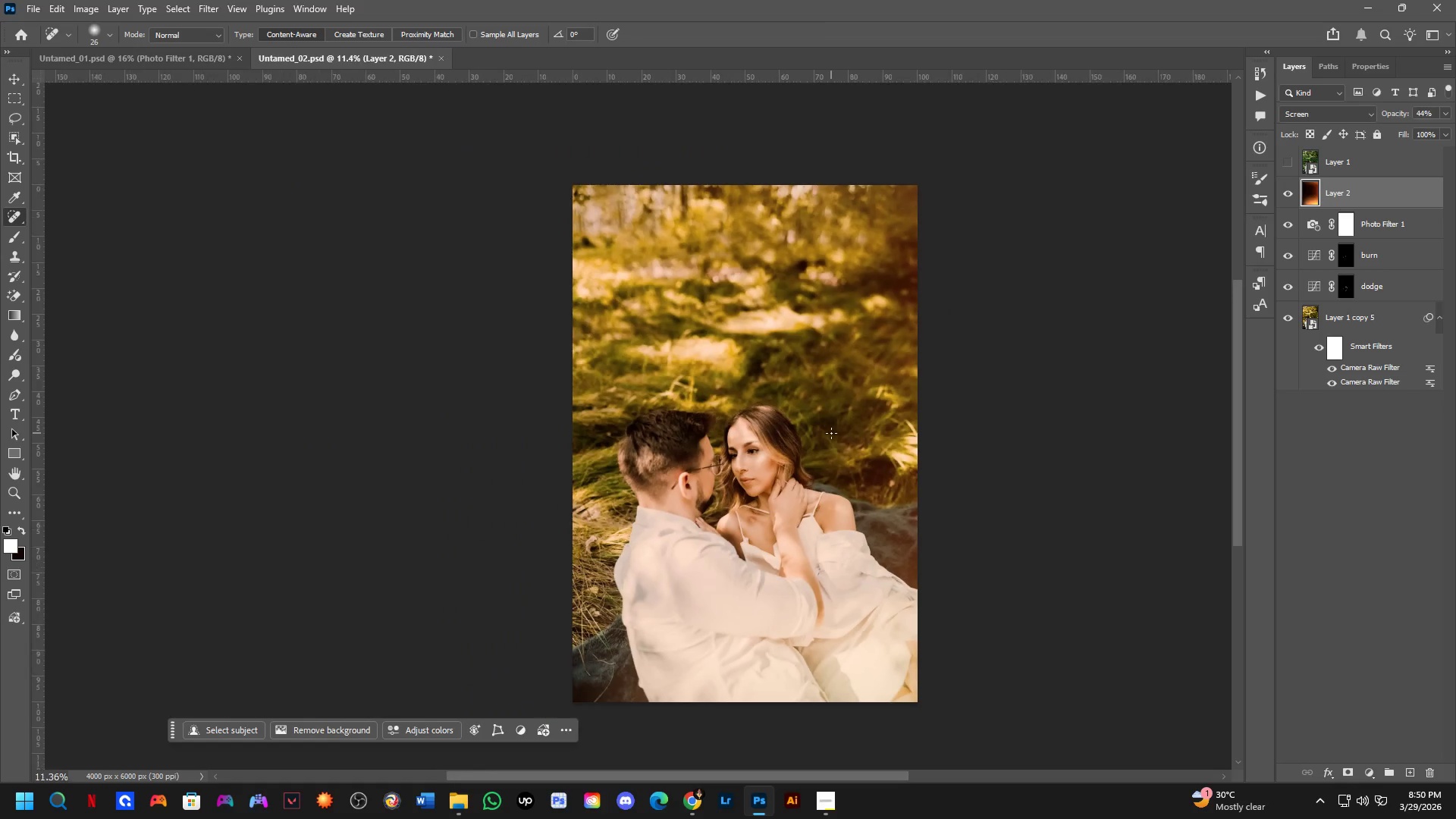 
key(Control+ControlLeft)
 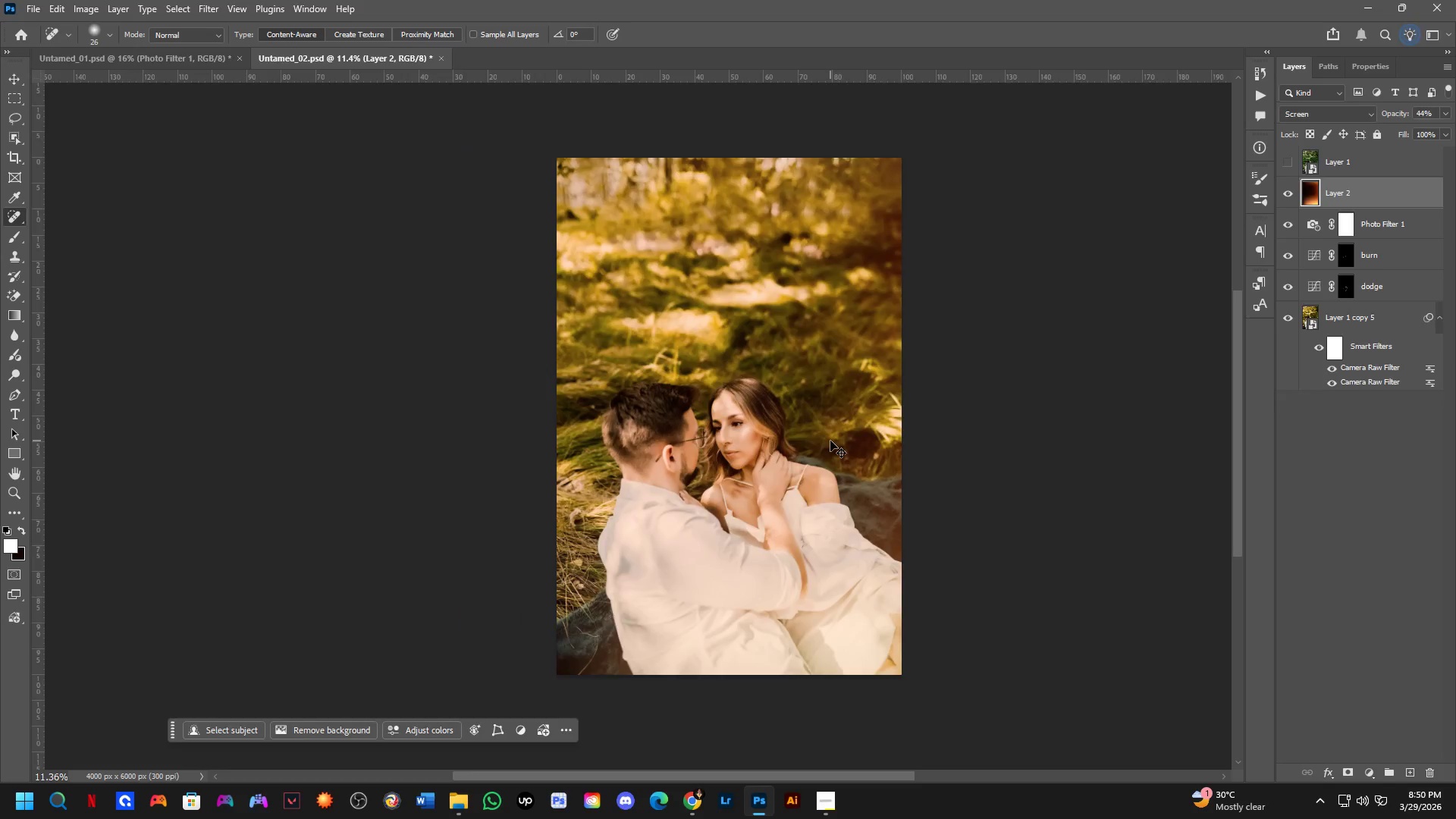 
key(Control+Tab)
 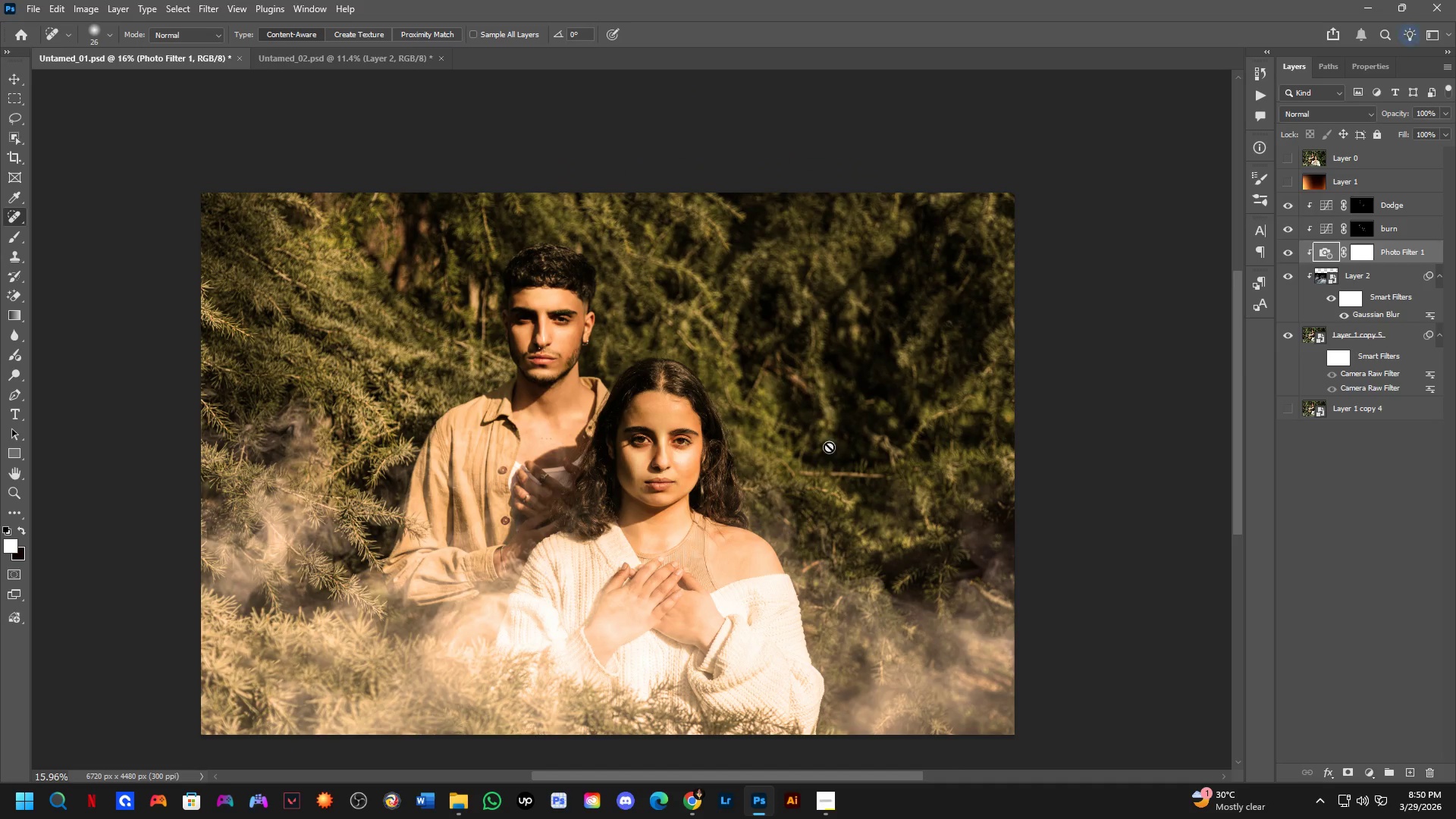 
key(Control+ControlLeft)
 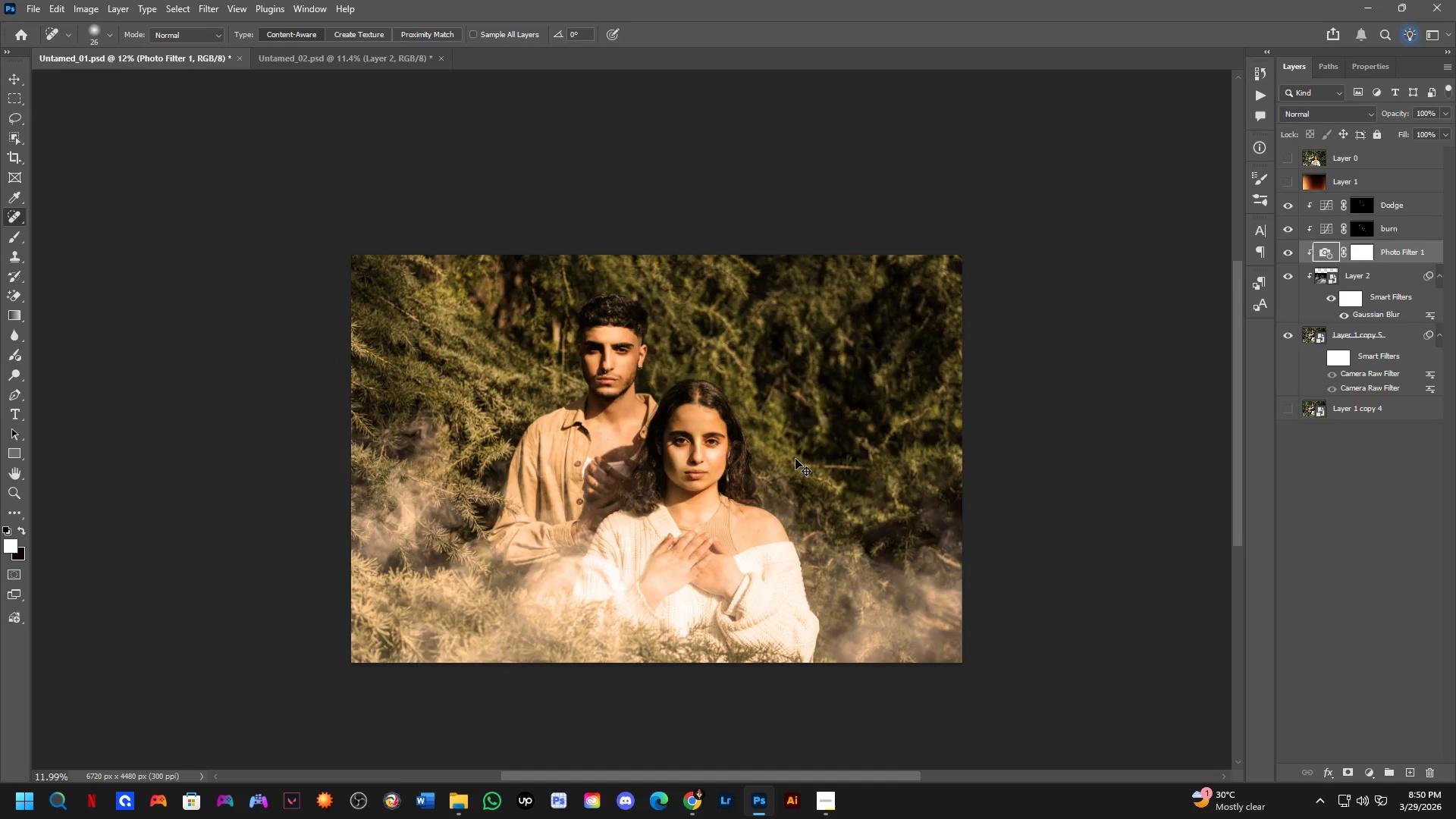 
scroll: coordinate [803, 444], scroll_direction: down, amount: 3.0
 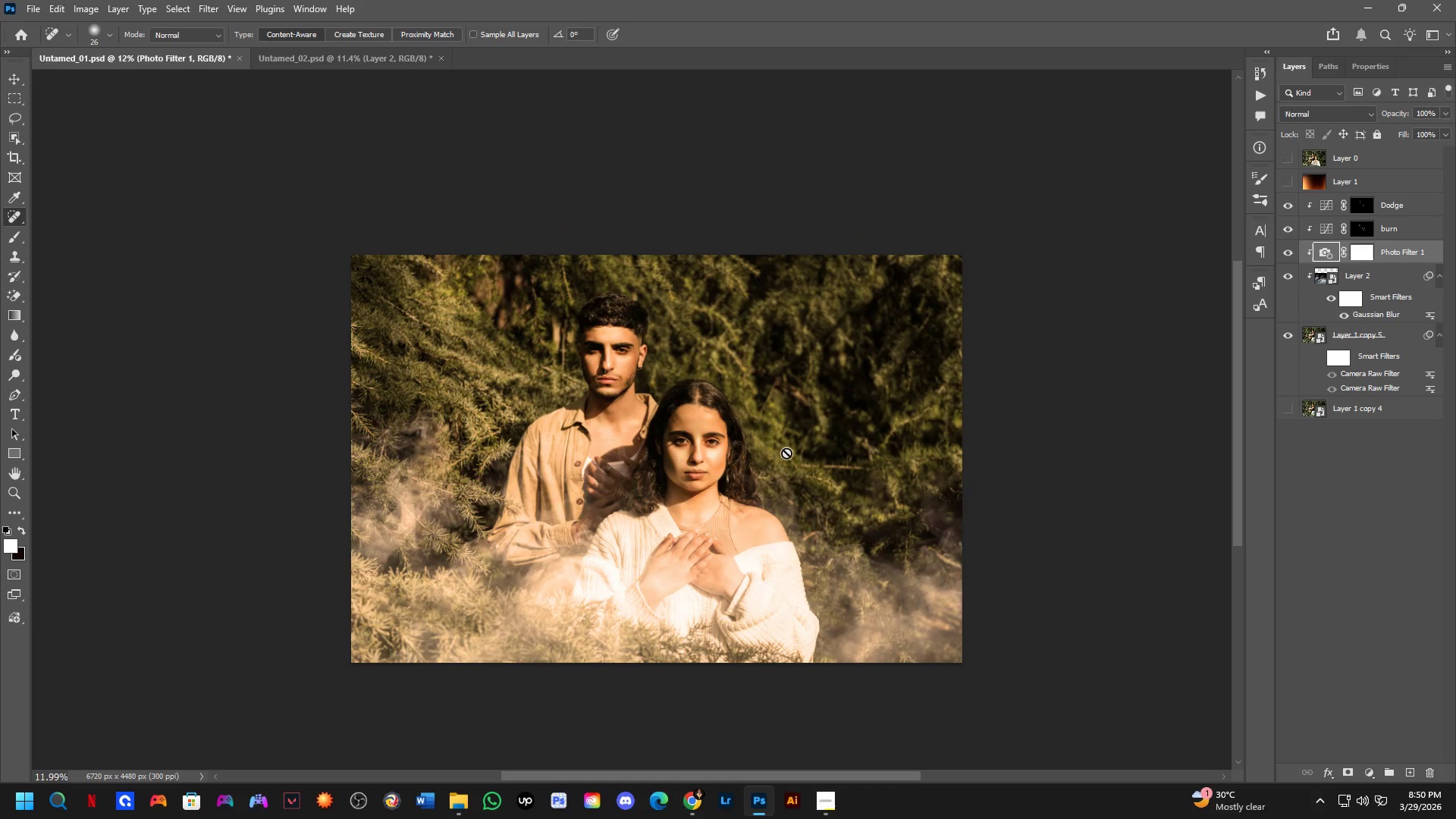 
key(Control+Tab)
 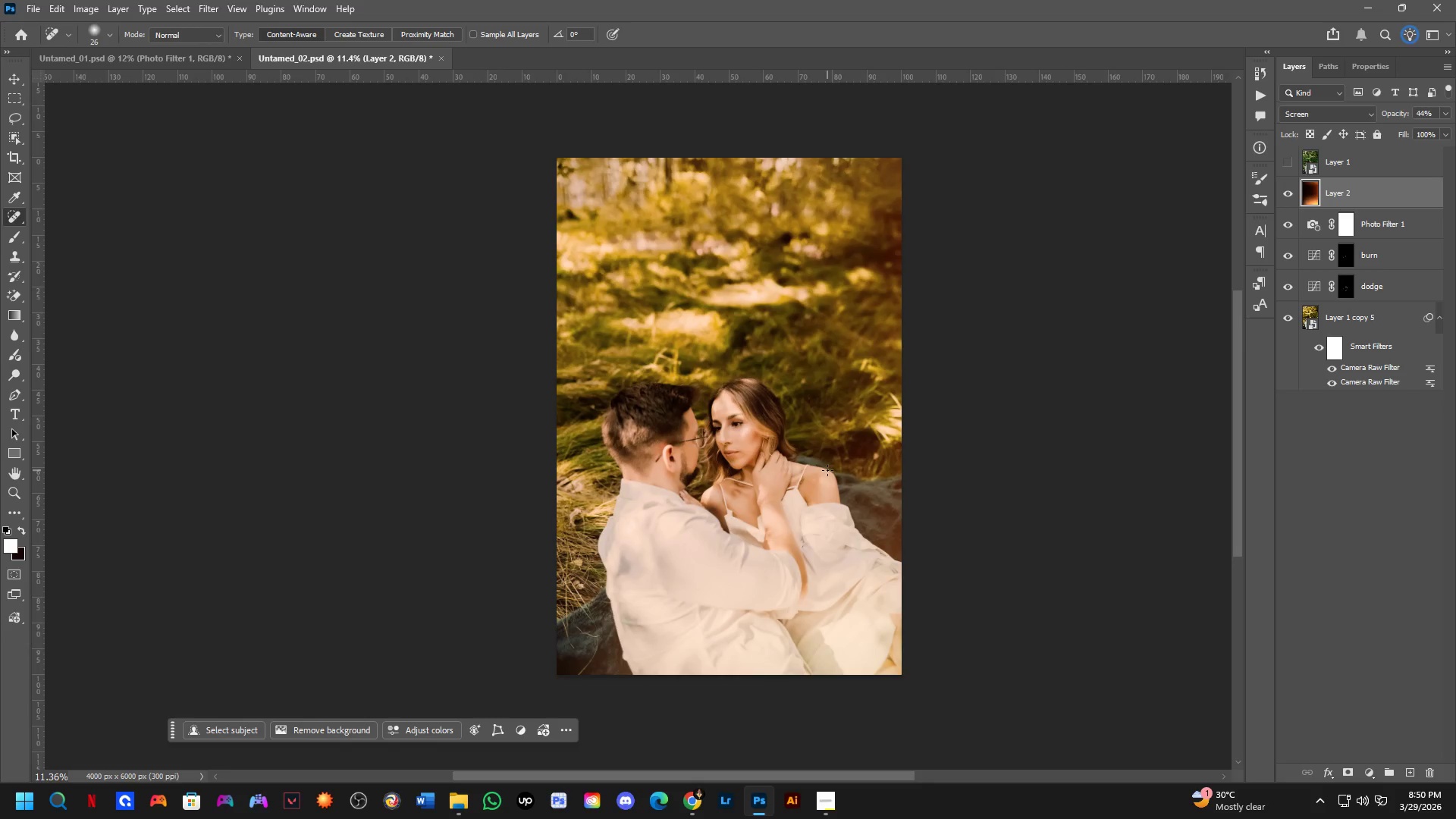 
hold_key(key=Space, duration=0.38)
 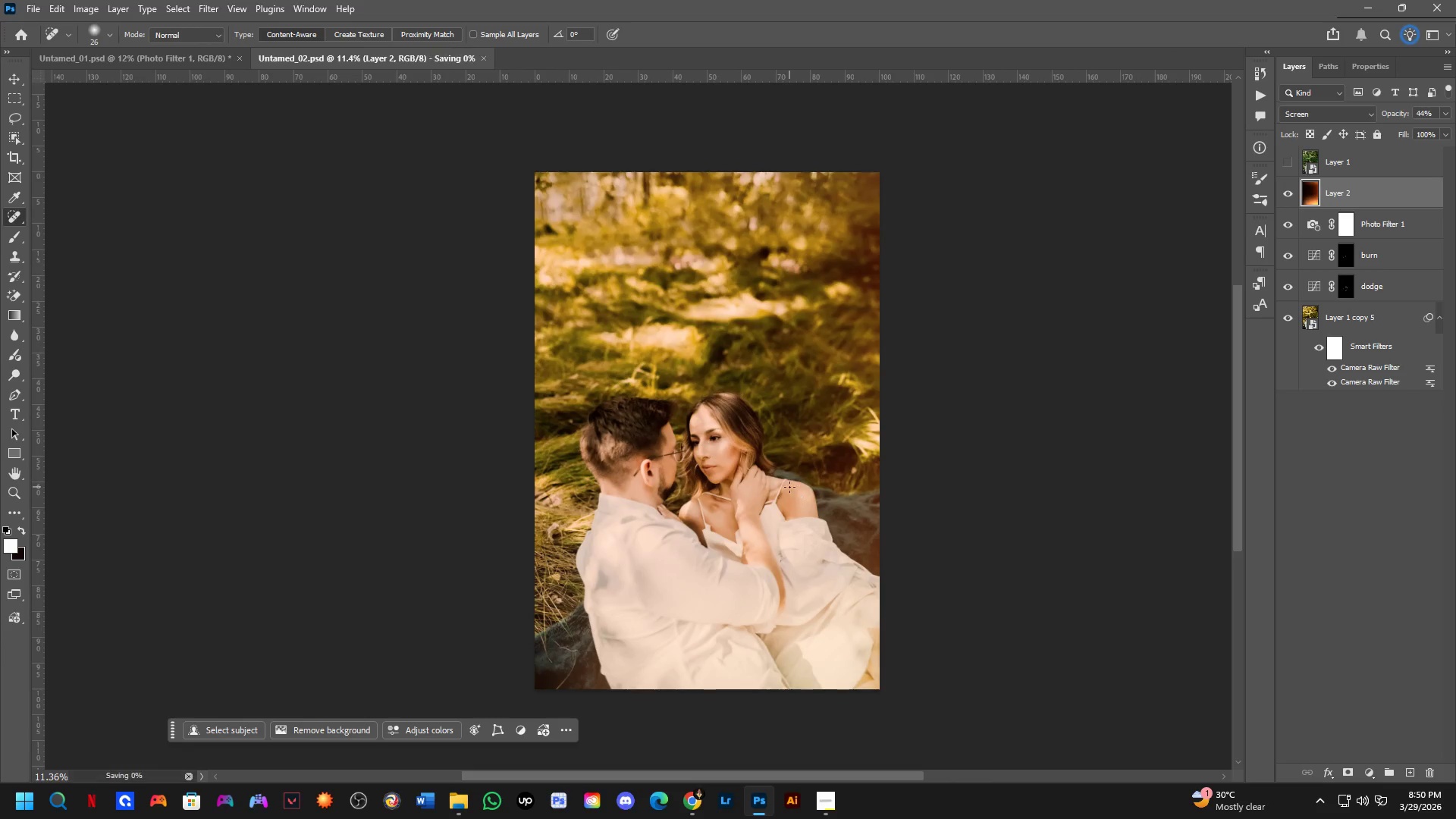 
left_click_drag(start_coordinate=[813, 472], to_coordinate=[791, 487])